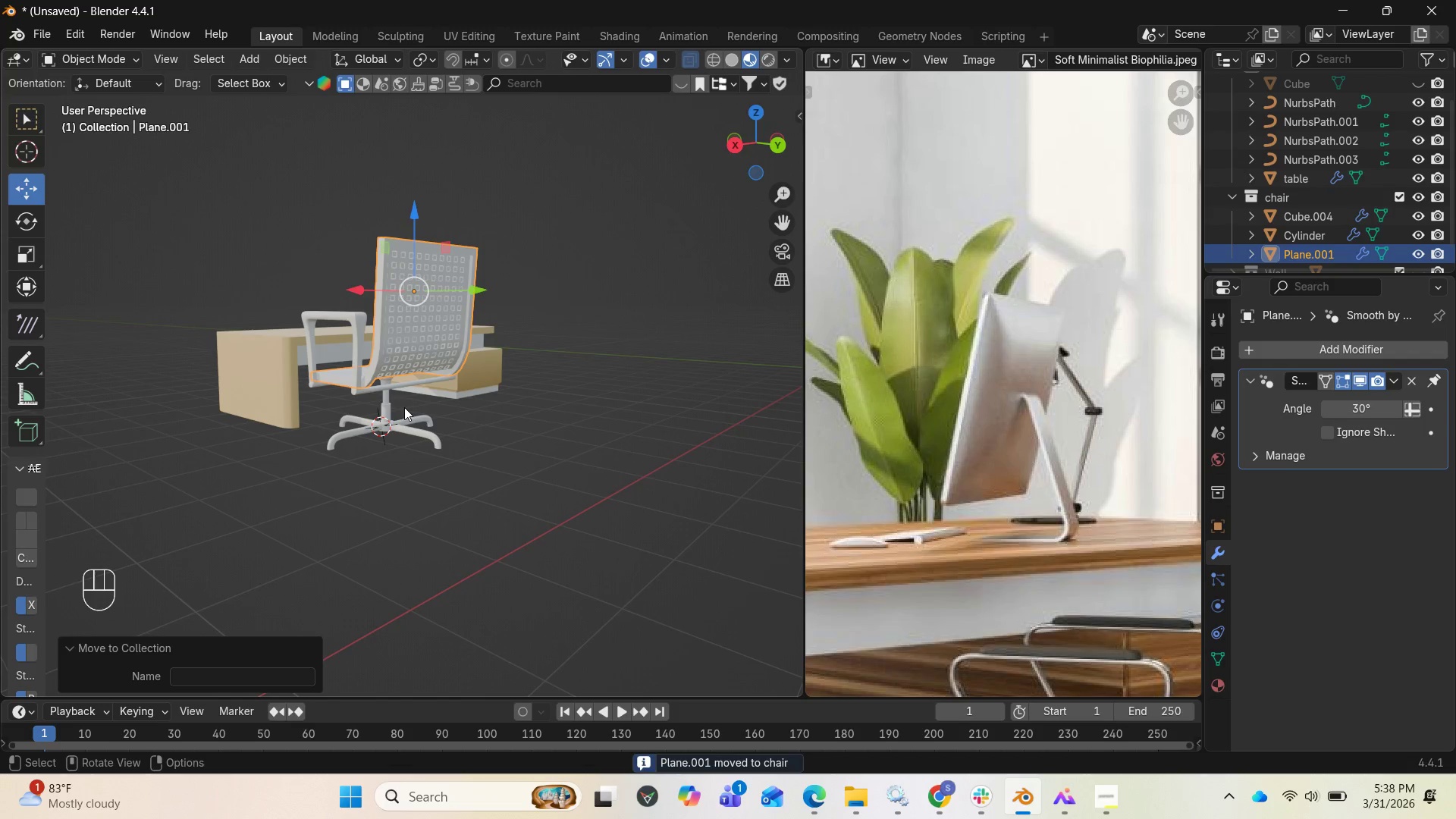 
left_click([395, 411])
 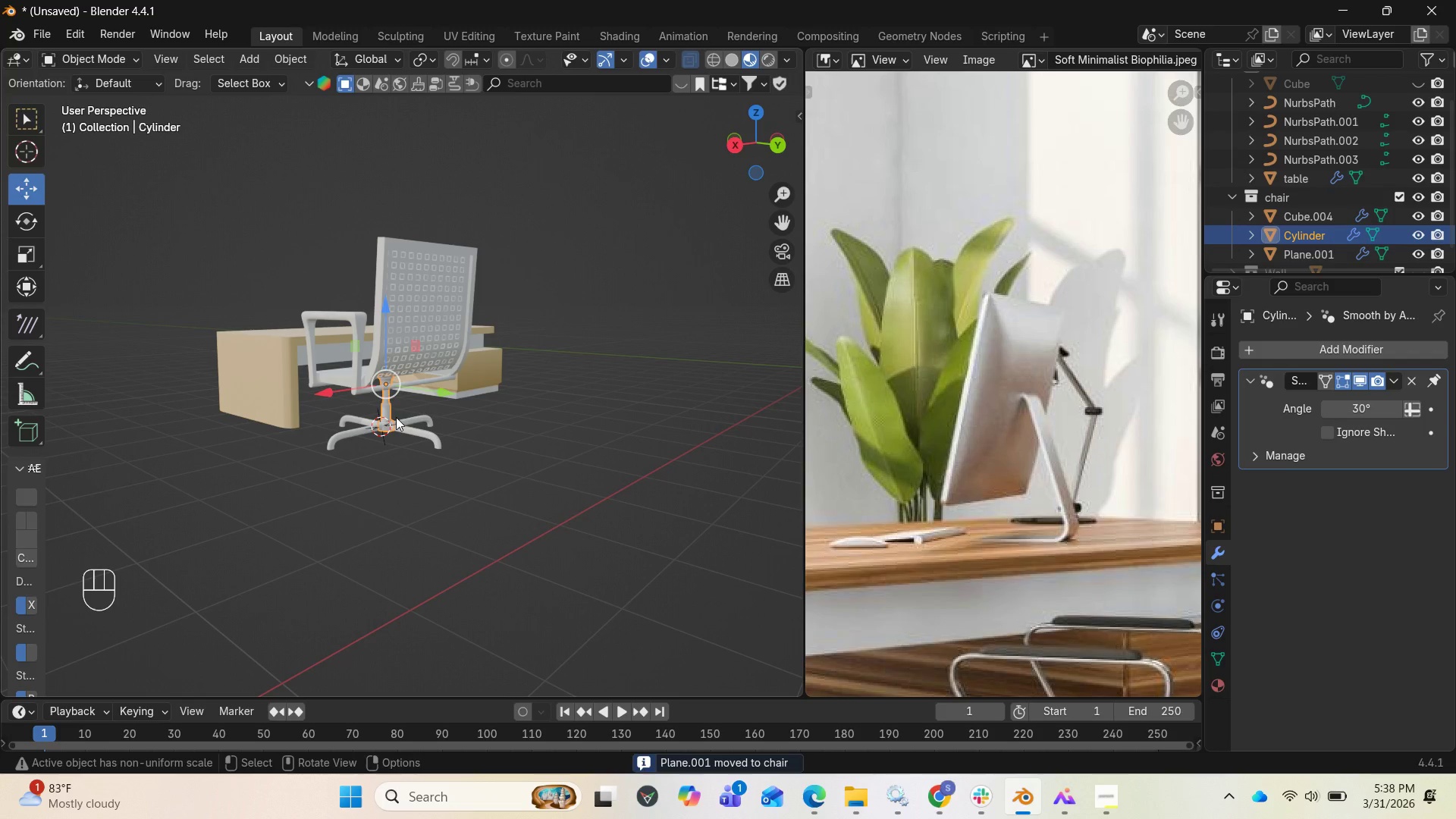 
left_click([406, 434])
 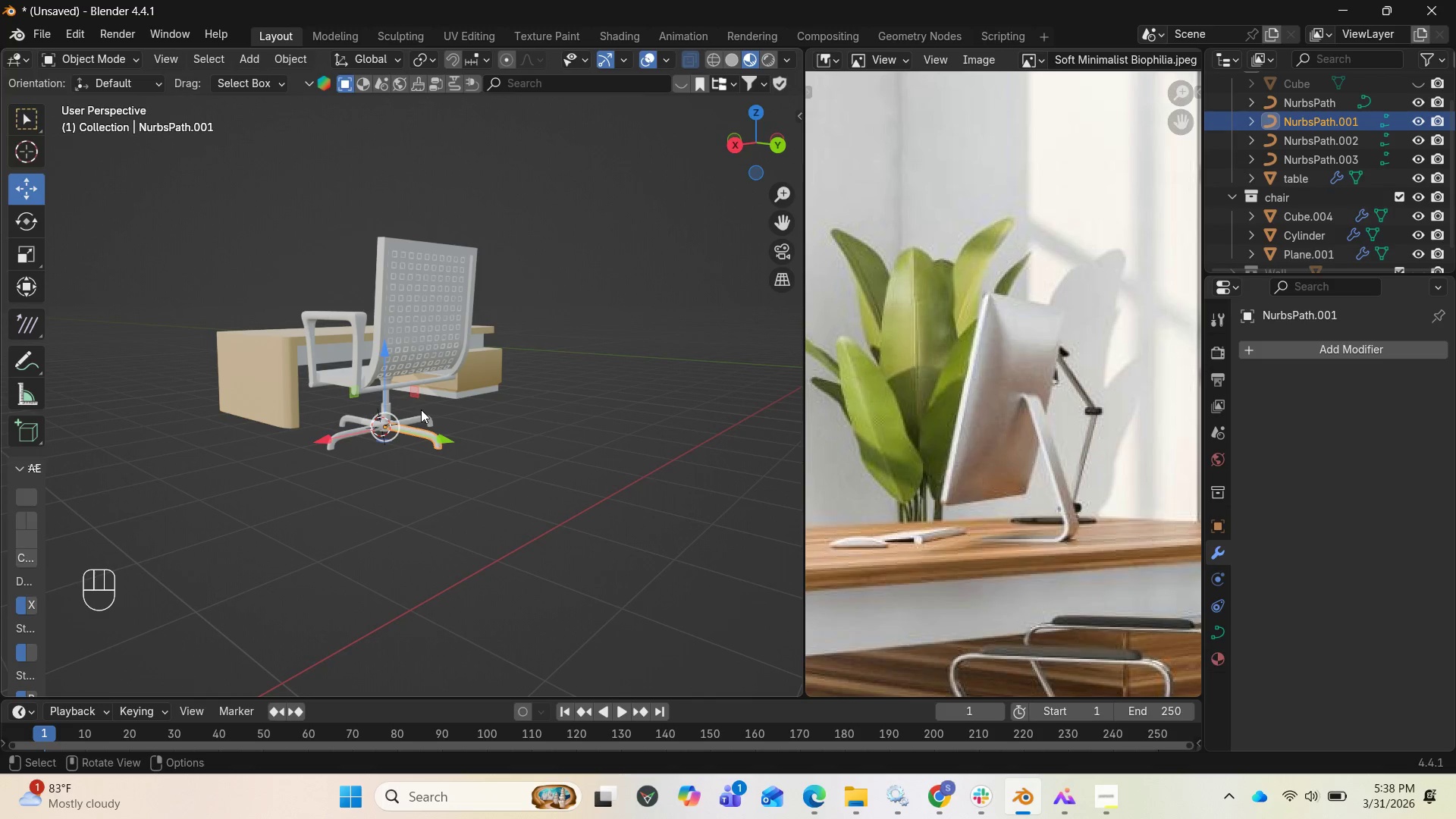 
left_click([1304, 160])
 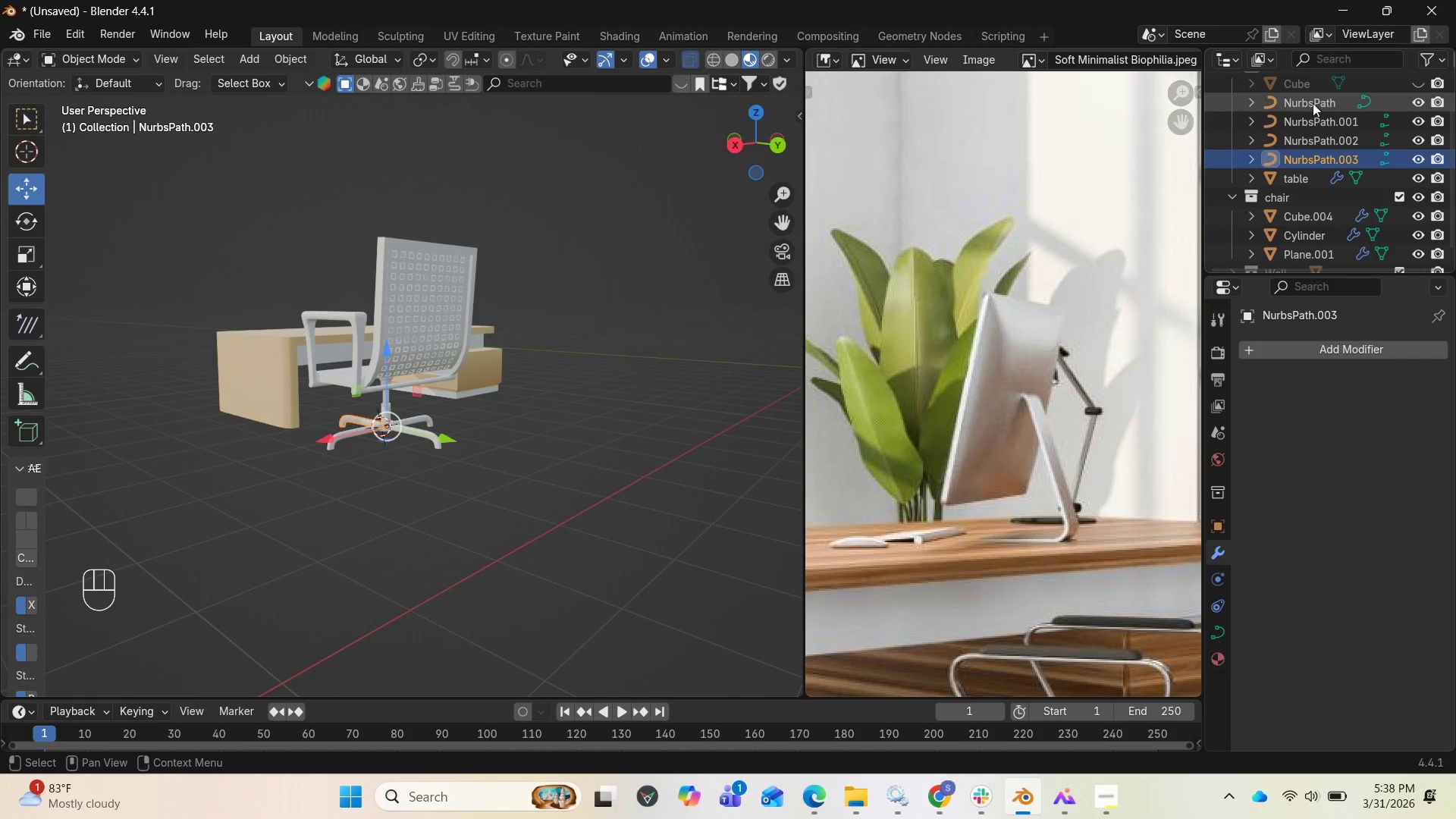 
hold_key(key=ShiftLeft, duration=0.95)
left_click([1311, 100])
 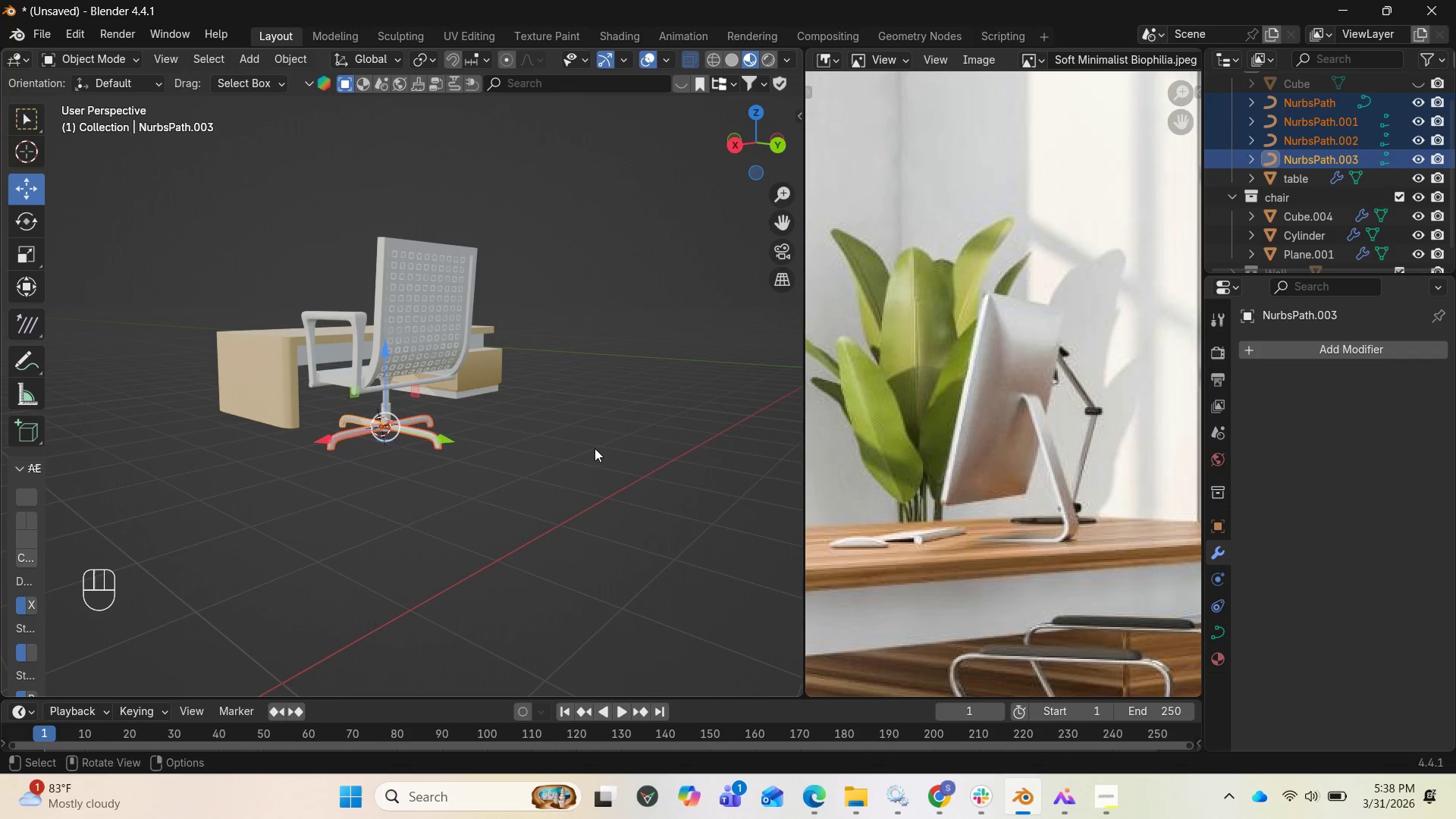 
key(Alt+J)
 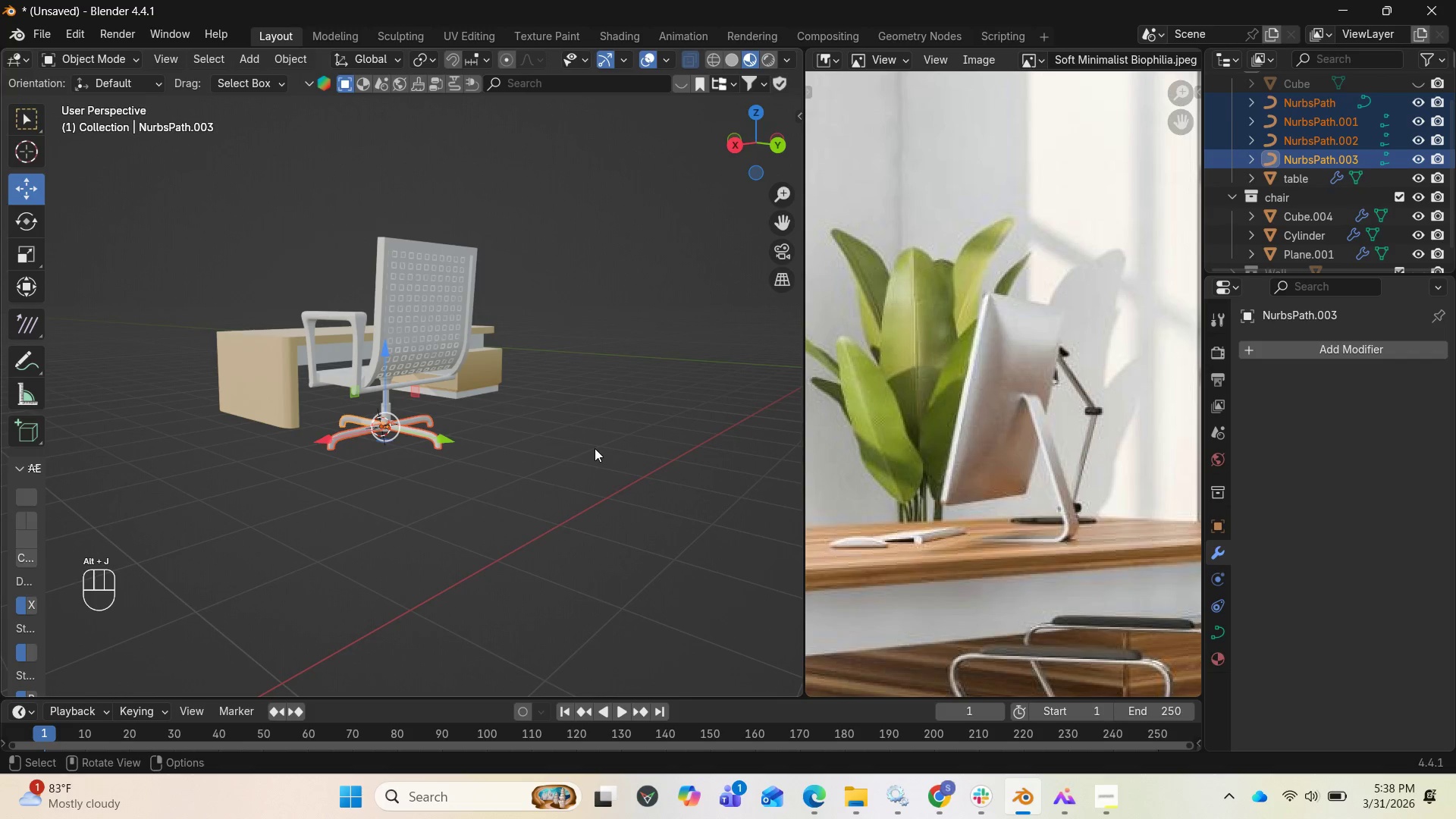 
key(M)
 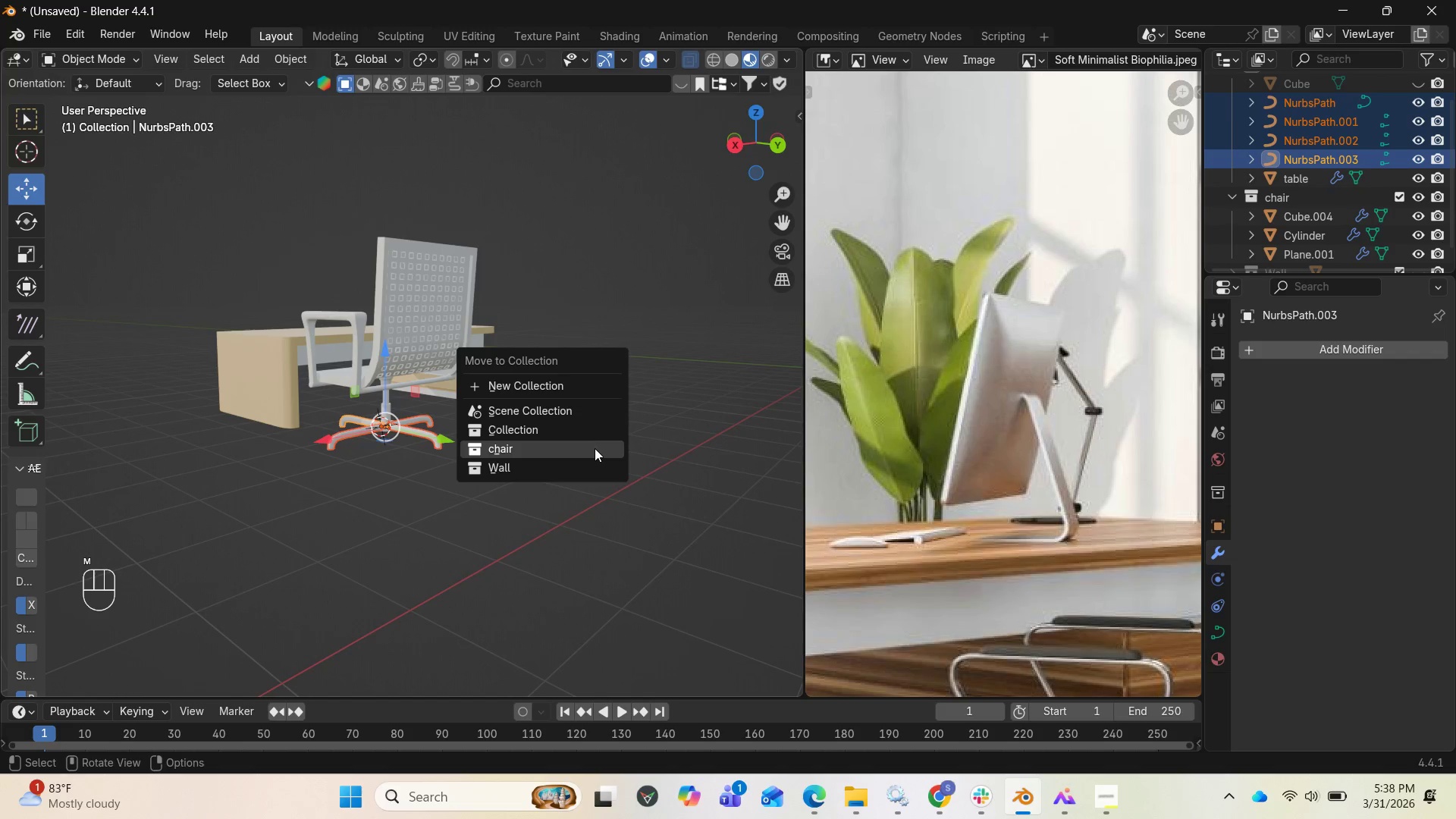 
left_click([595, 448])
 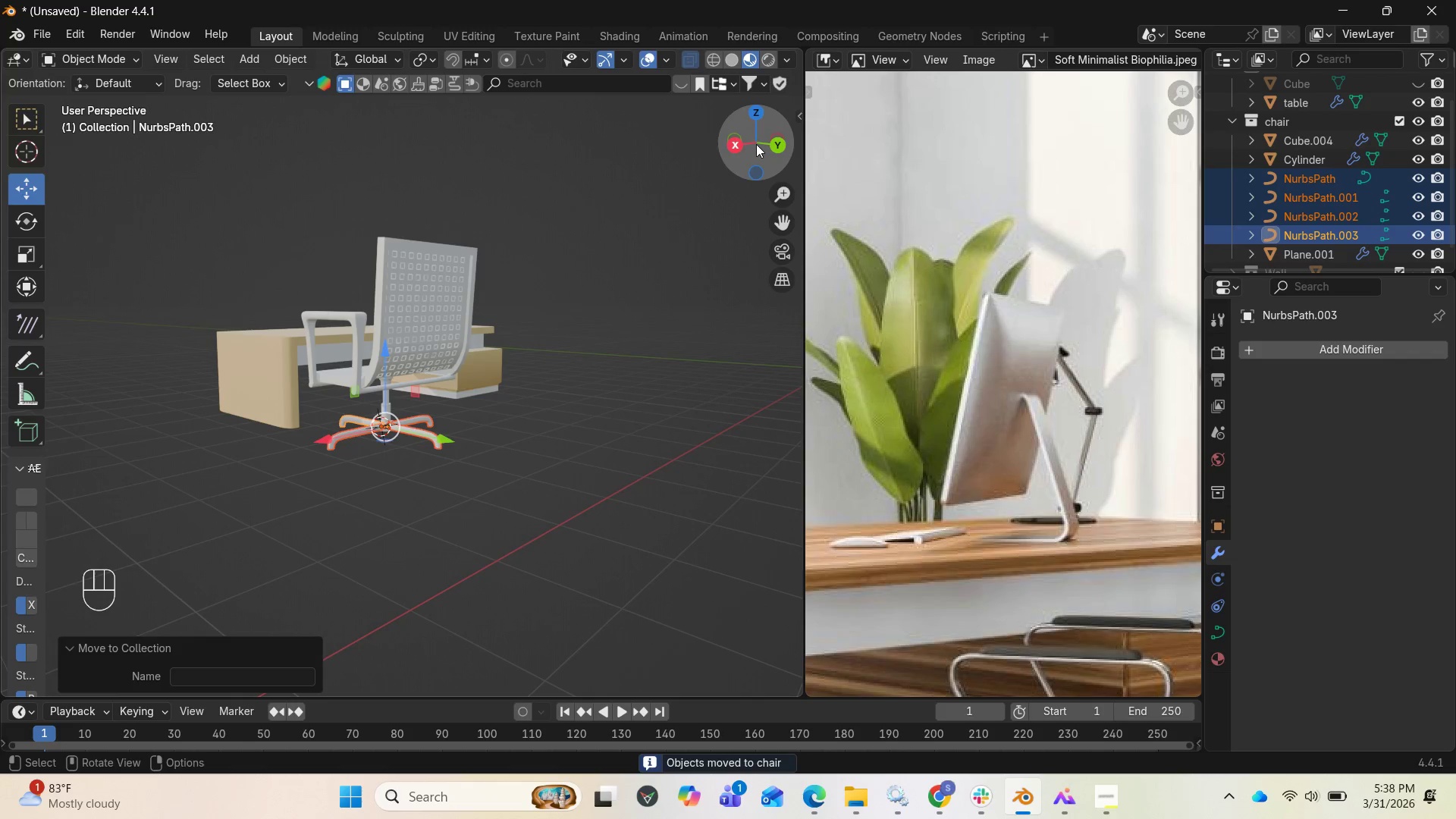 
left_click_drag(start_coordinate=[748, 137], to_coordinate=[553, 141])
 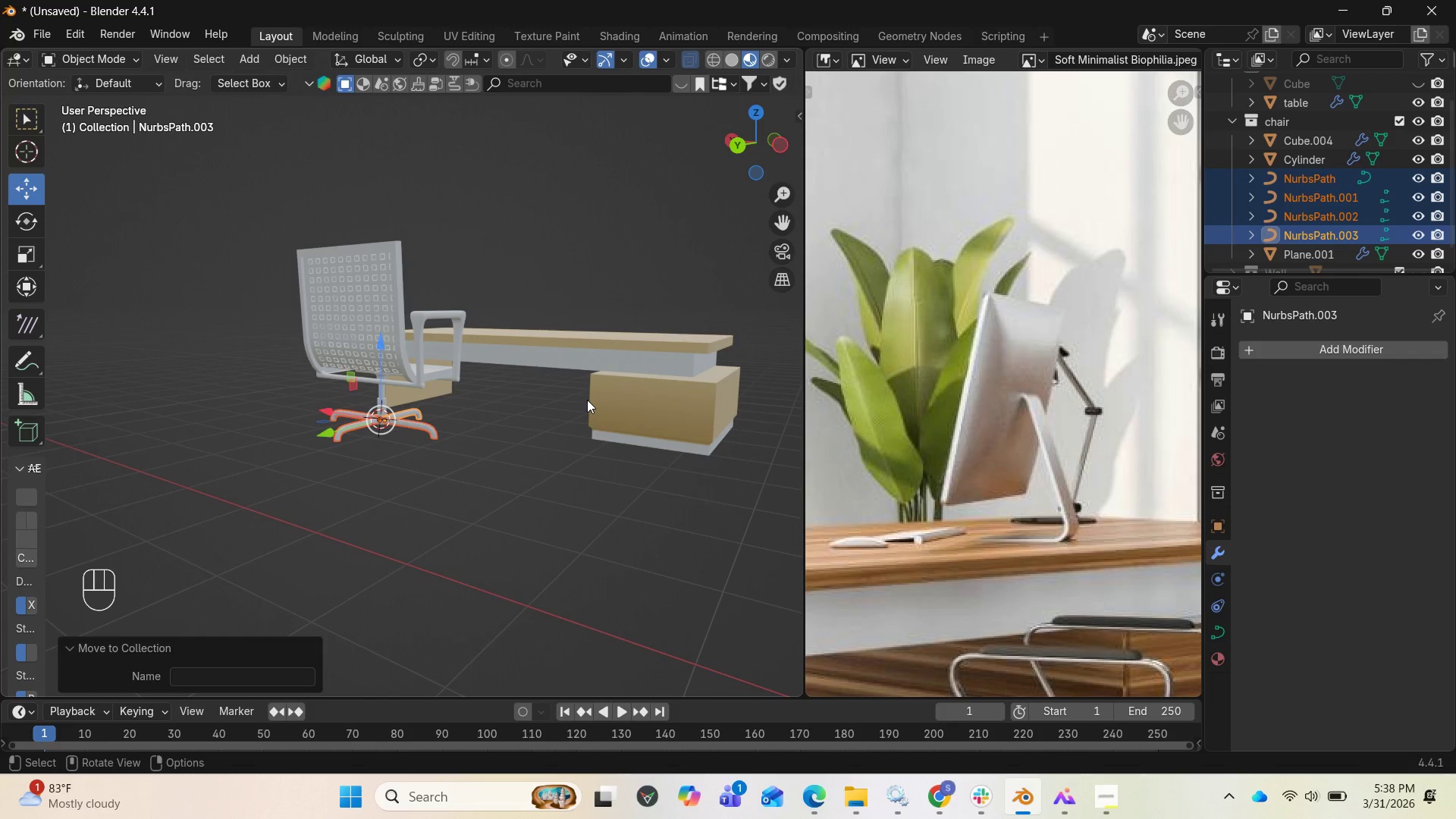 
left_click([553, 429])
 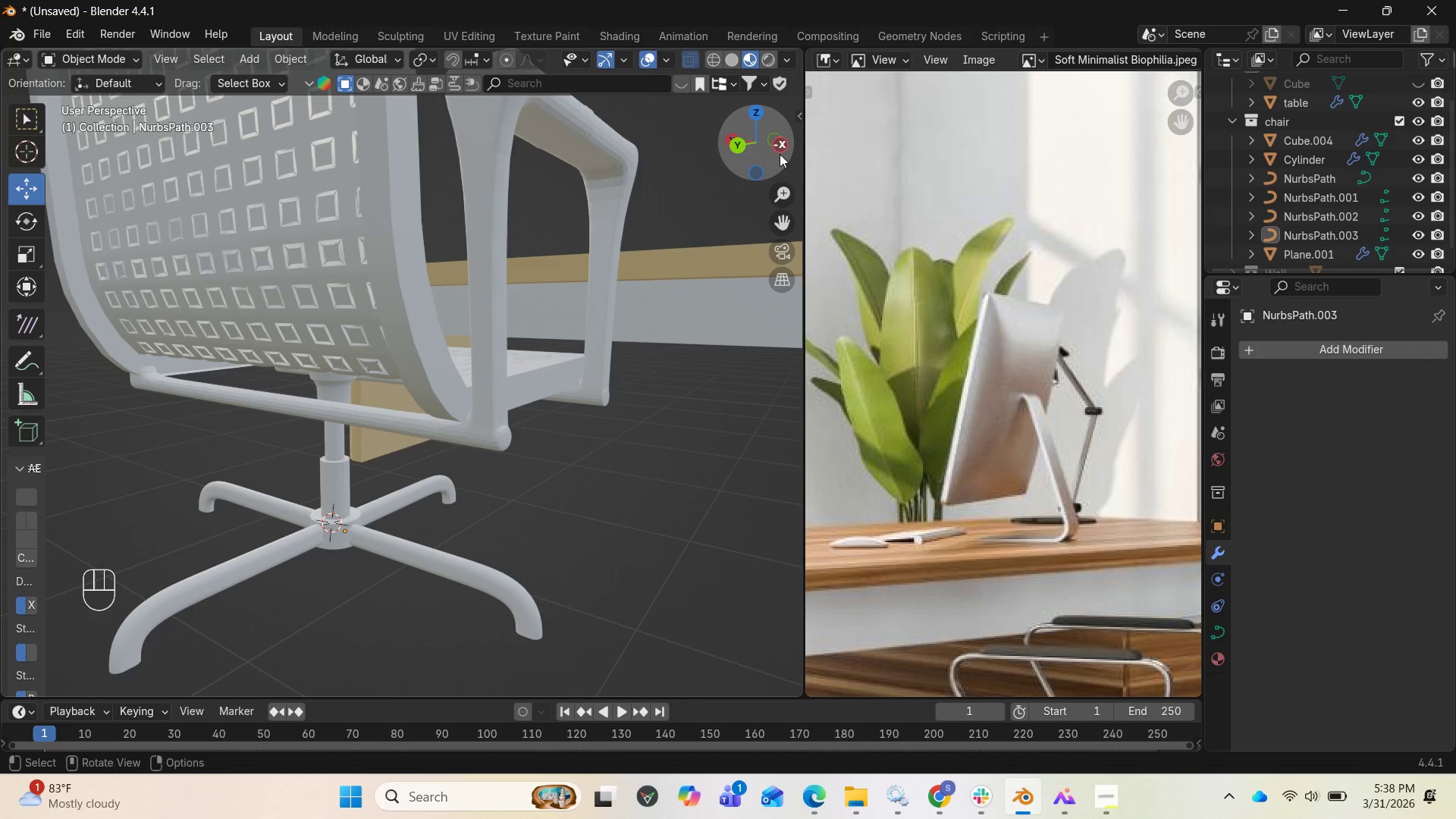 
scroll: coordinate [560, 425], scroll_direction: up, amount: 7.0
 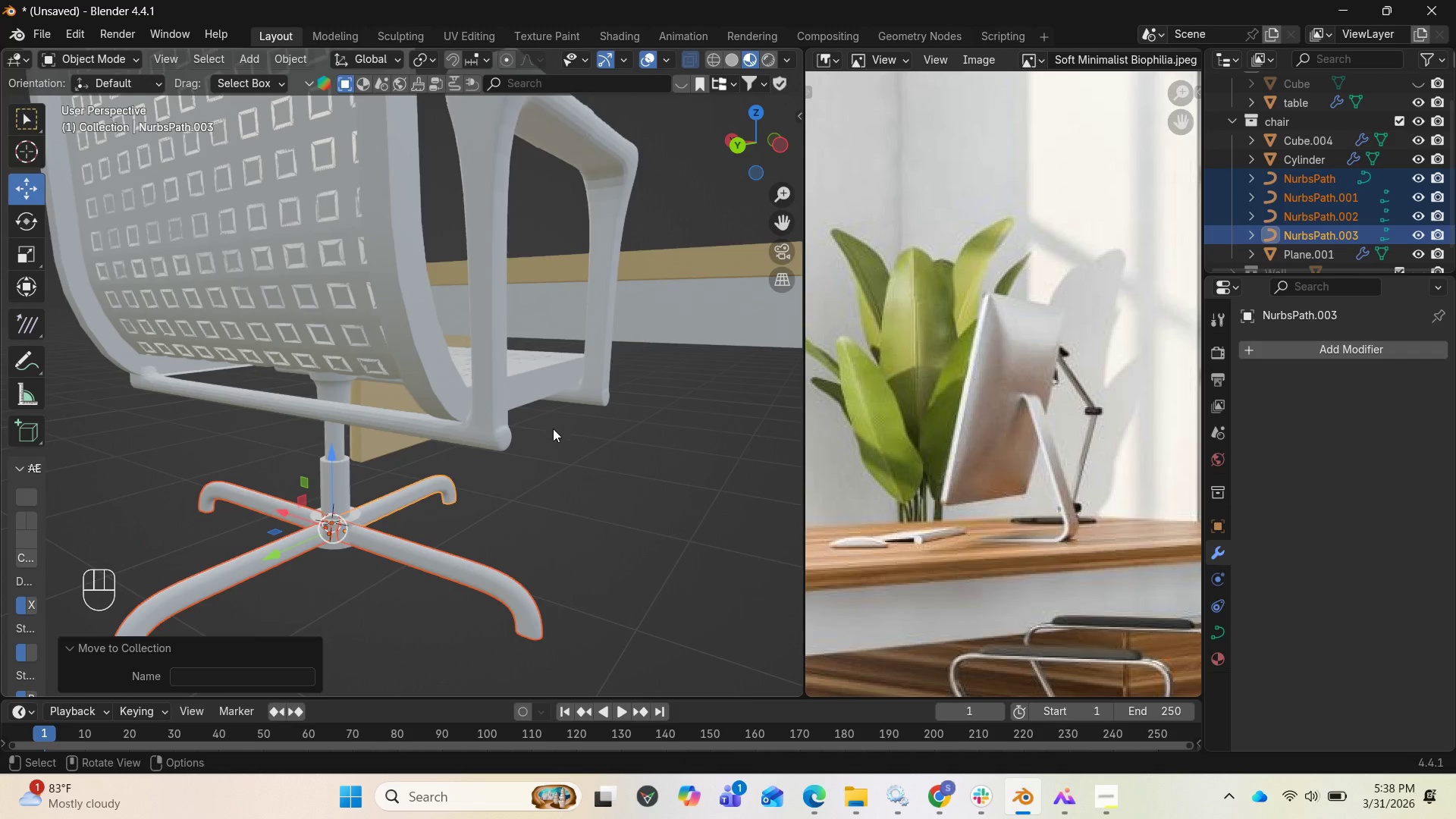 
left_click_drag(start_coordinate=[780, 146], to_coordinate=[282, 115])
 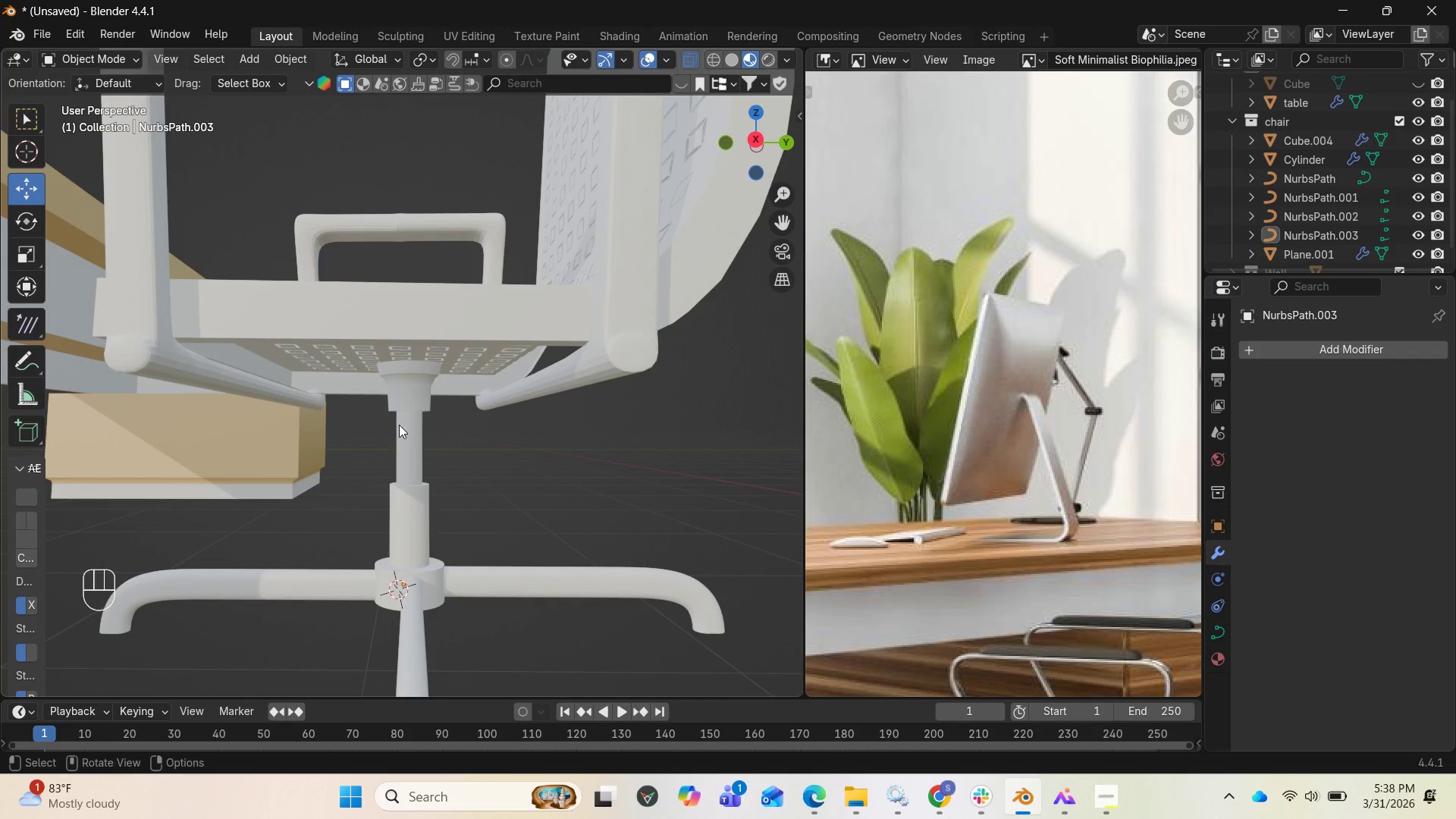 
scroll: coordinate [413, 416], scroll_direction: up, amount: 4.0
 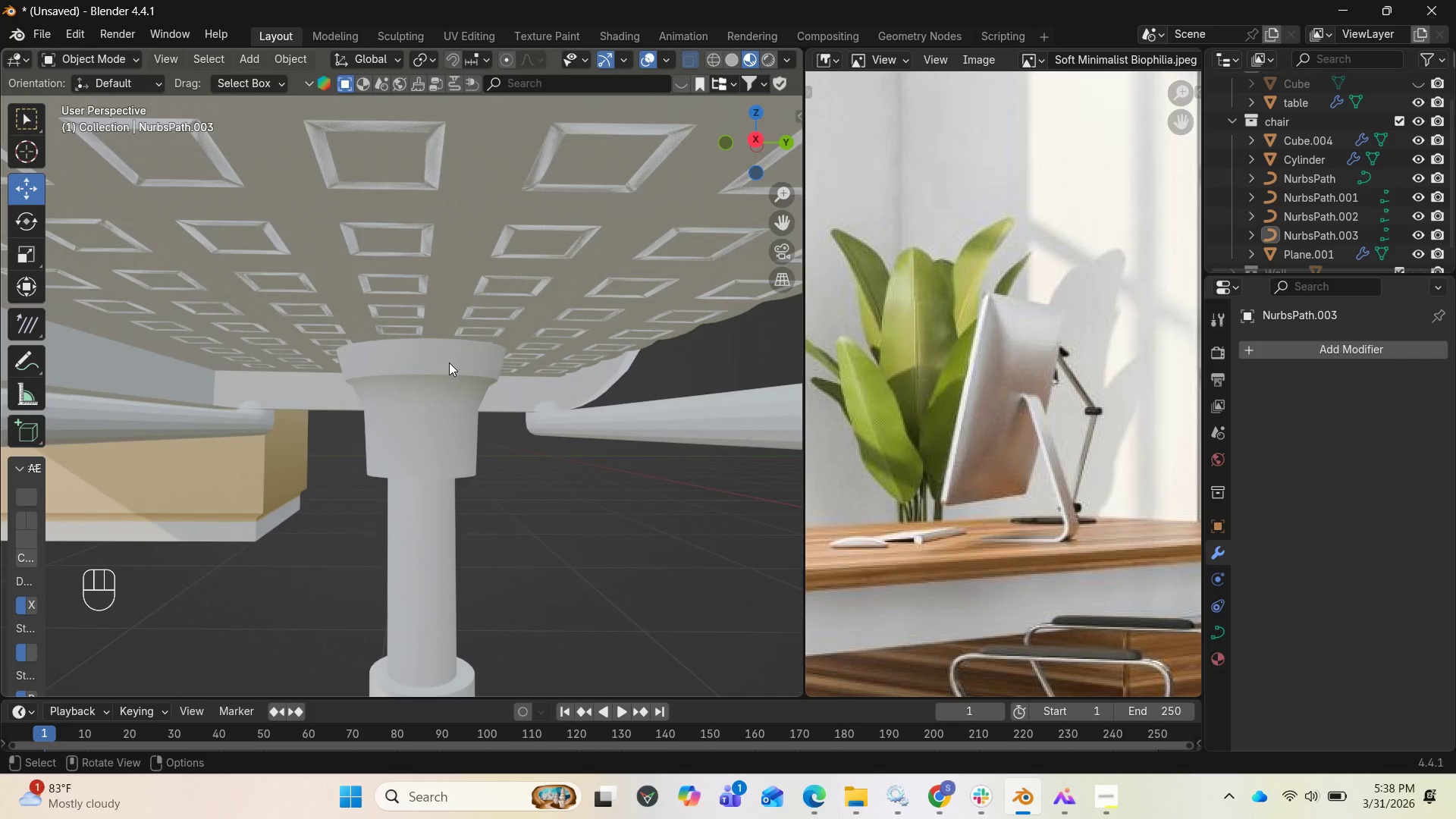 
left_click([449, 362])
 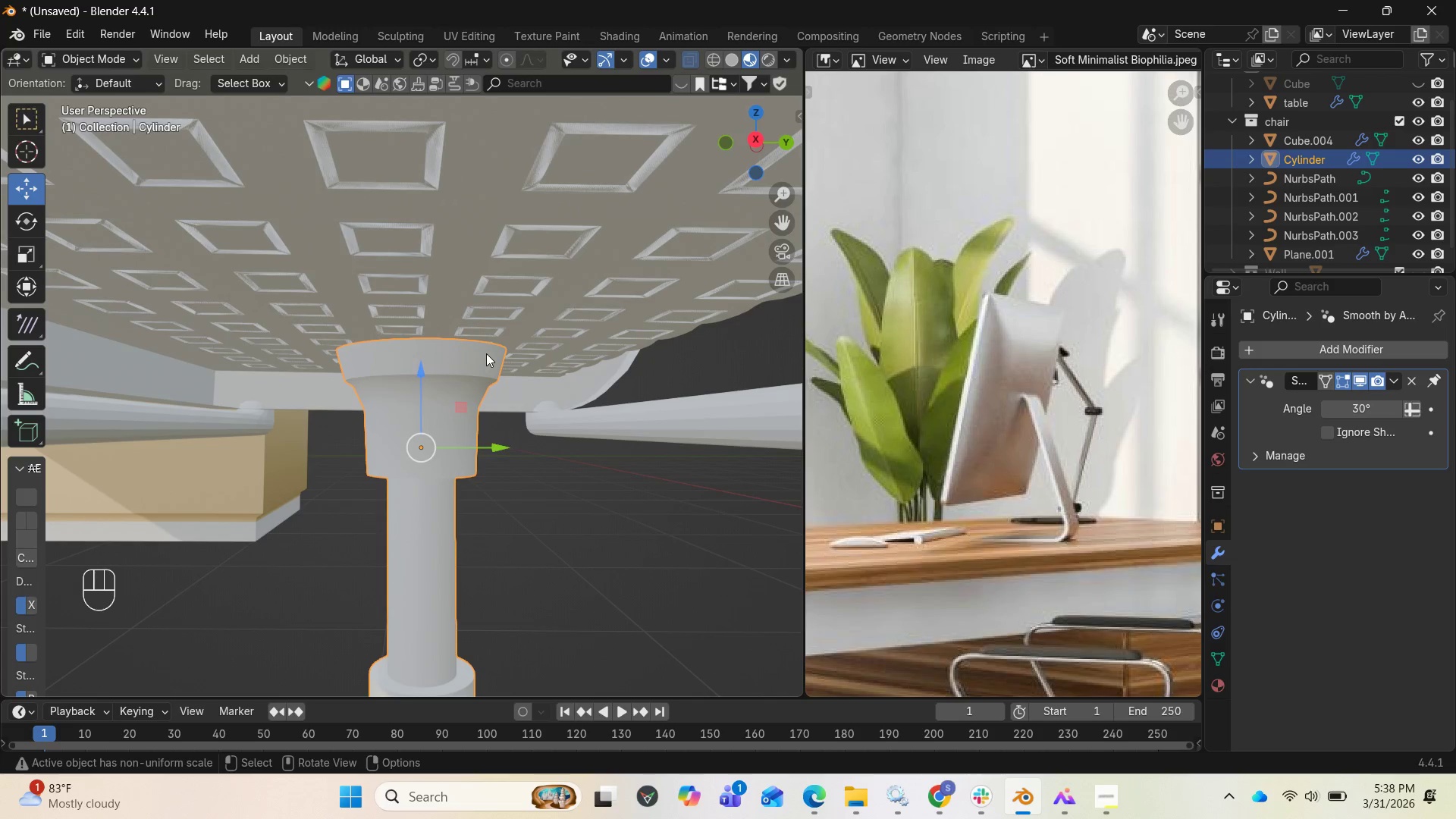 
key(Tab)
 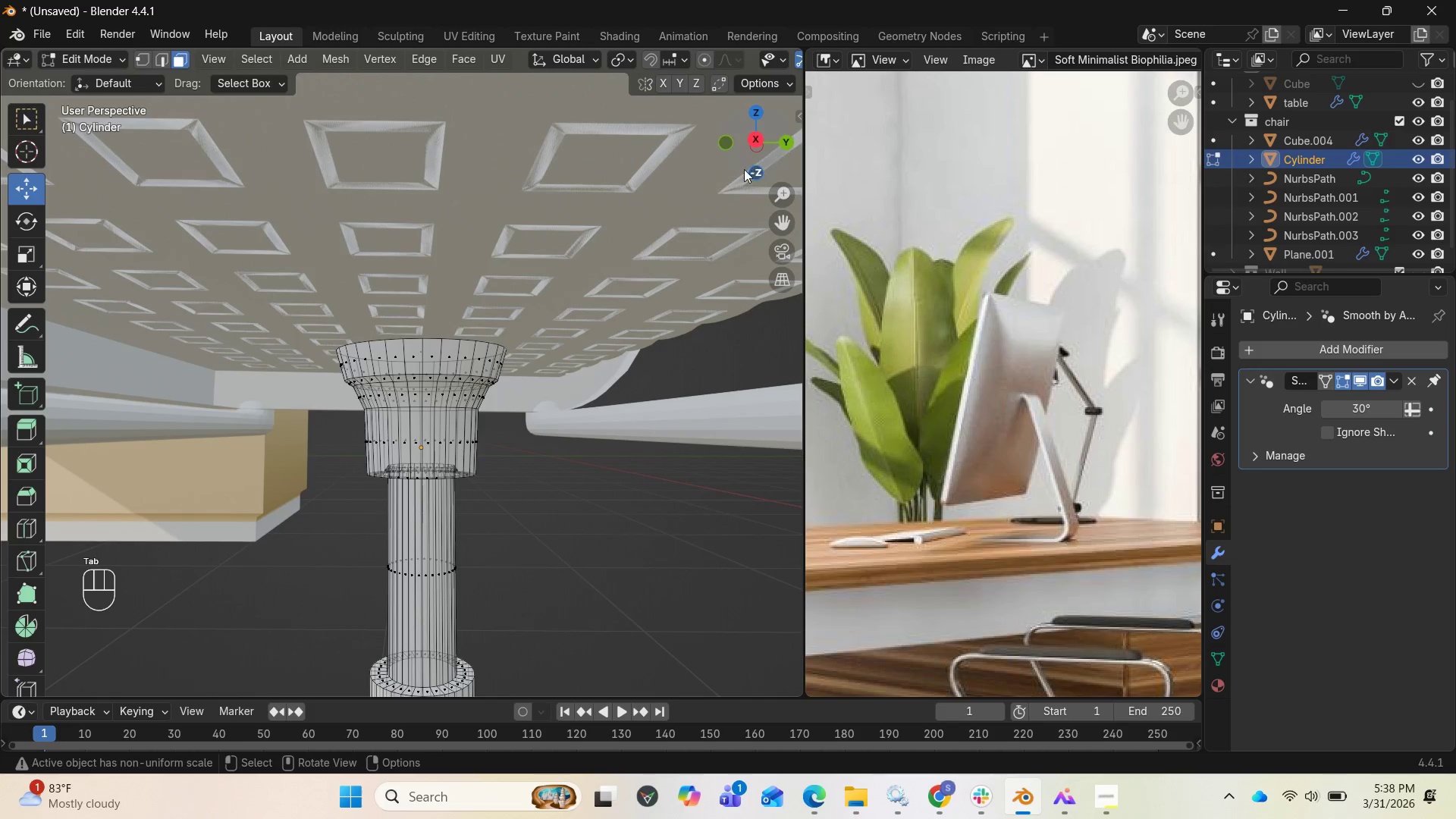 
left_click_drag(start_coordinate=[752, 160], to_coordinate=[751, 183])
 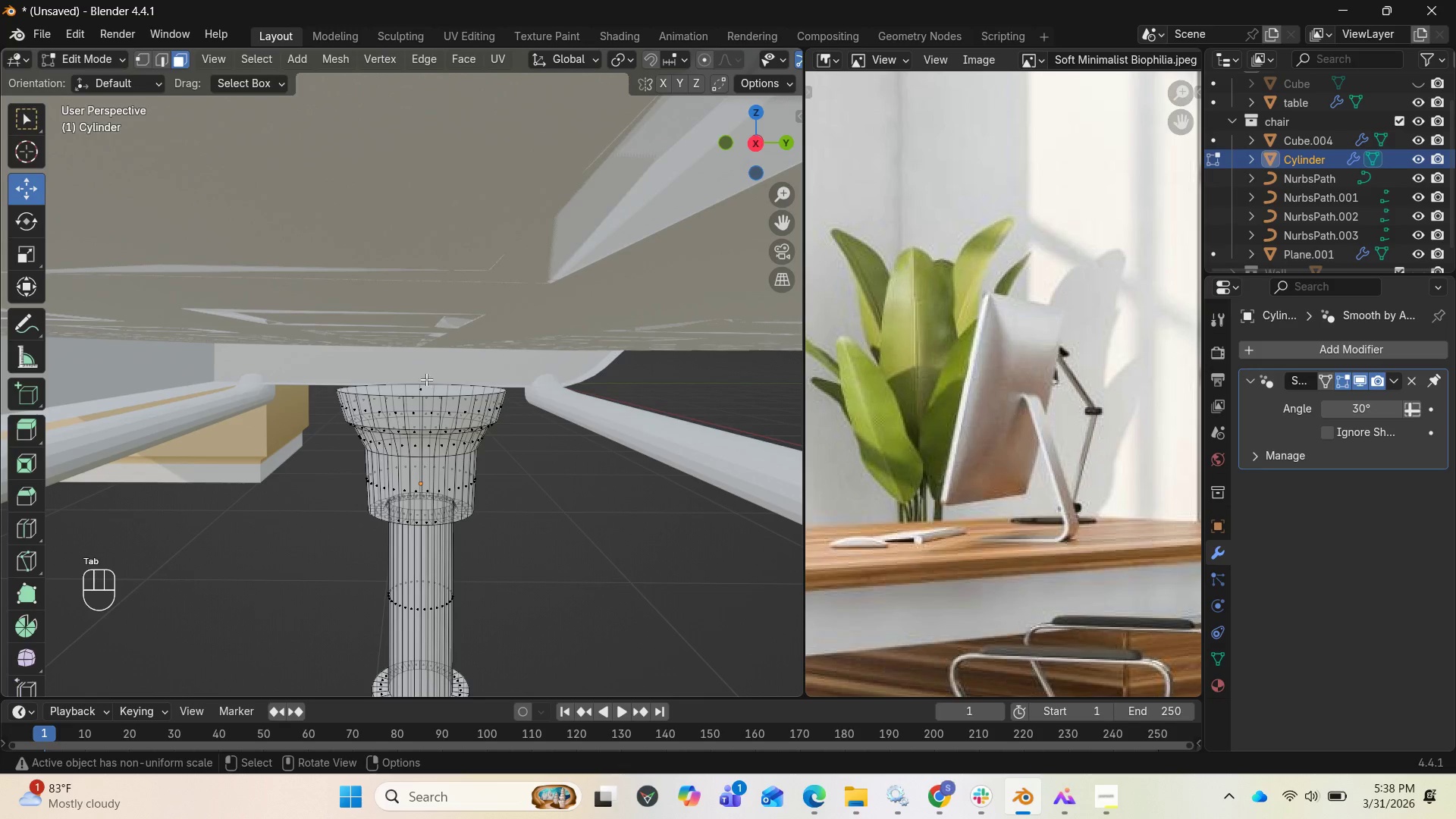 
left_click([423, 387])
 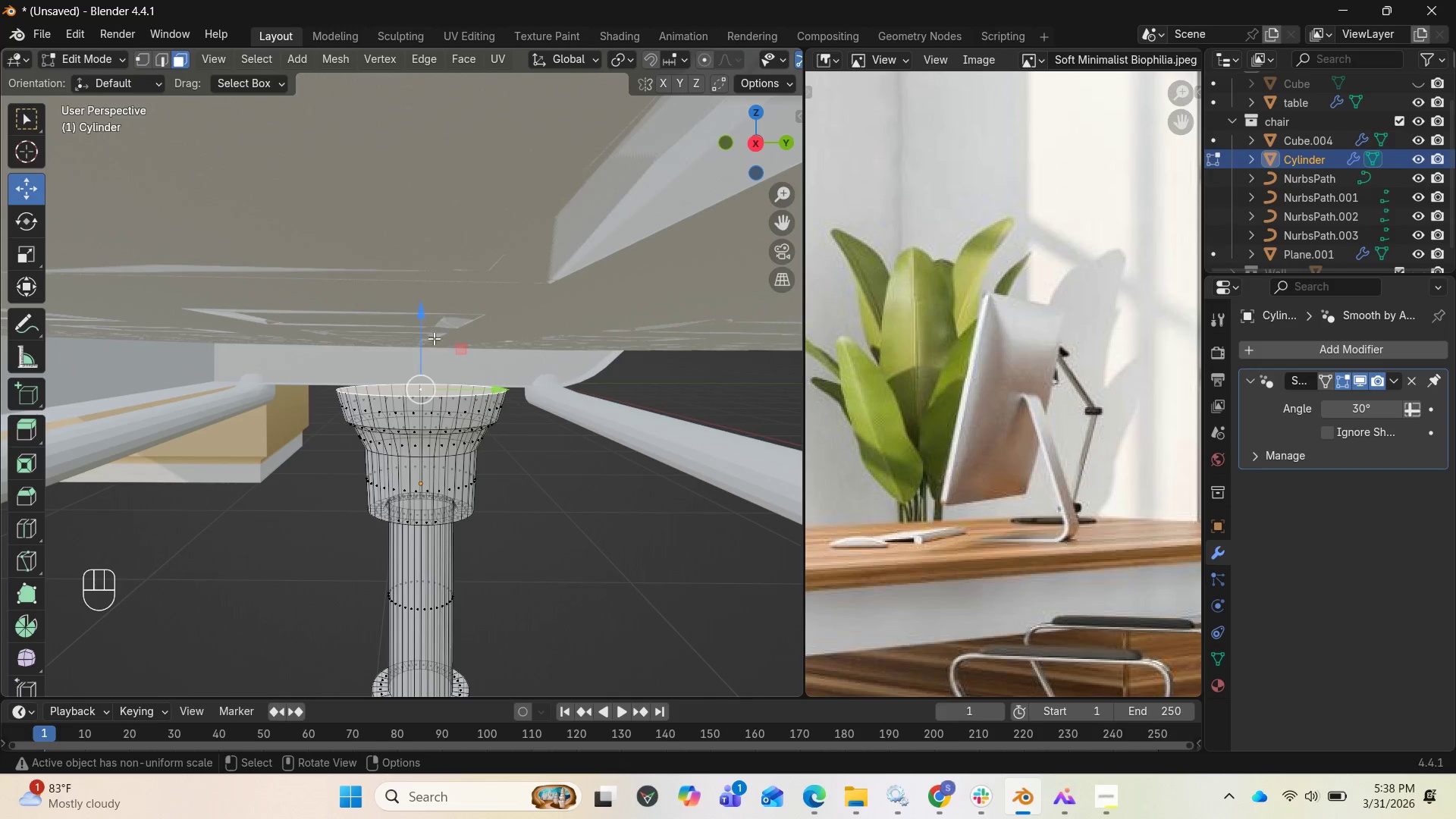 
left_click_drag(start_coordinate=[426, 324], to_coordinate=[432, 297])
 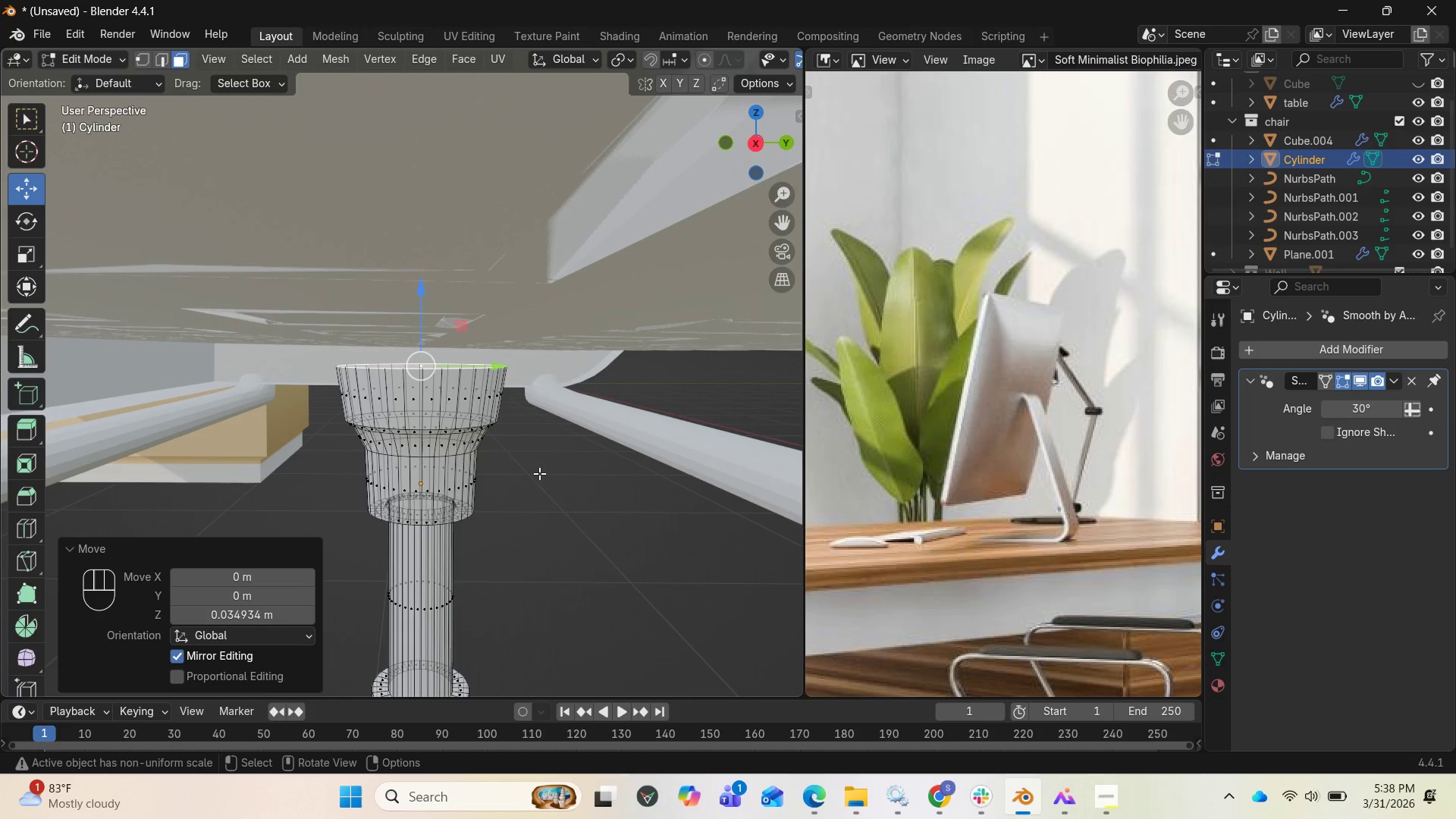 
key(E)
 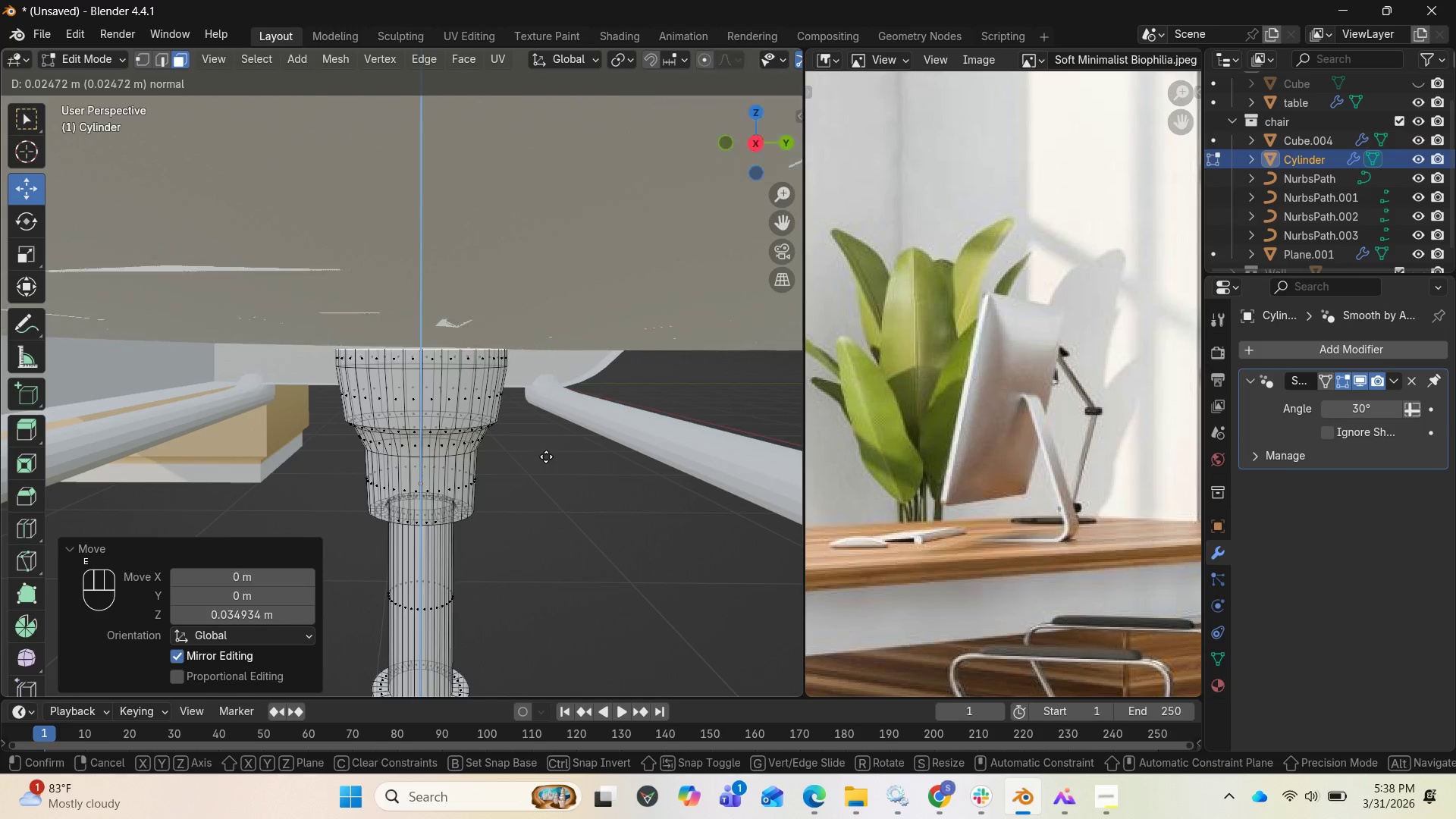 
left_click([546, 455])
 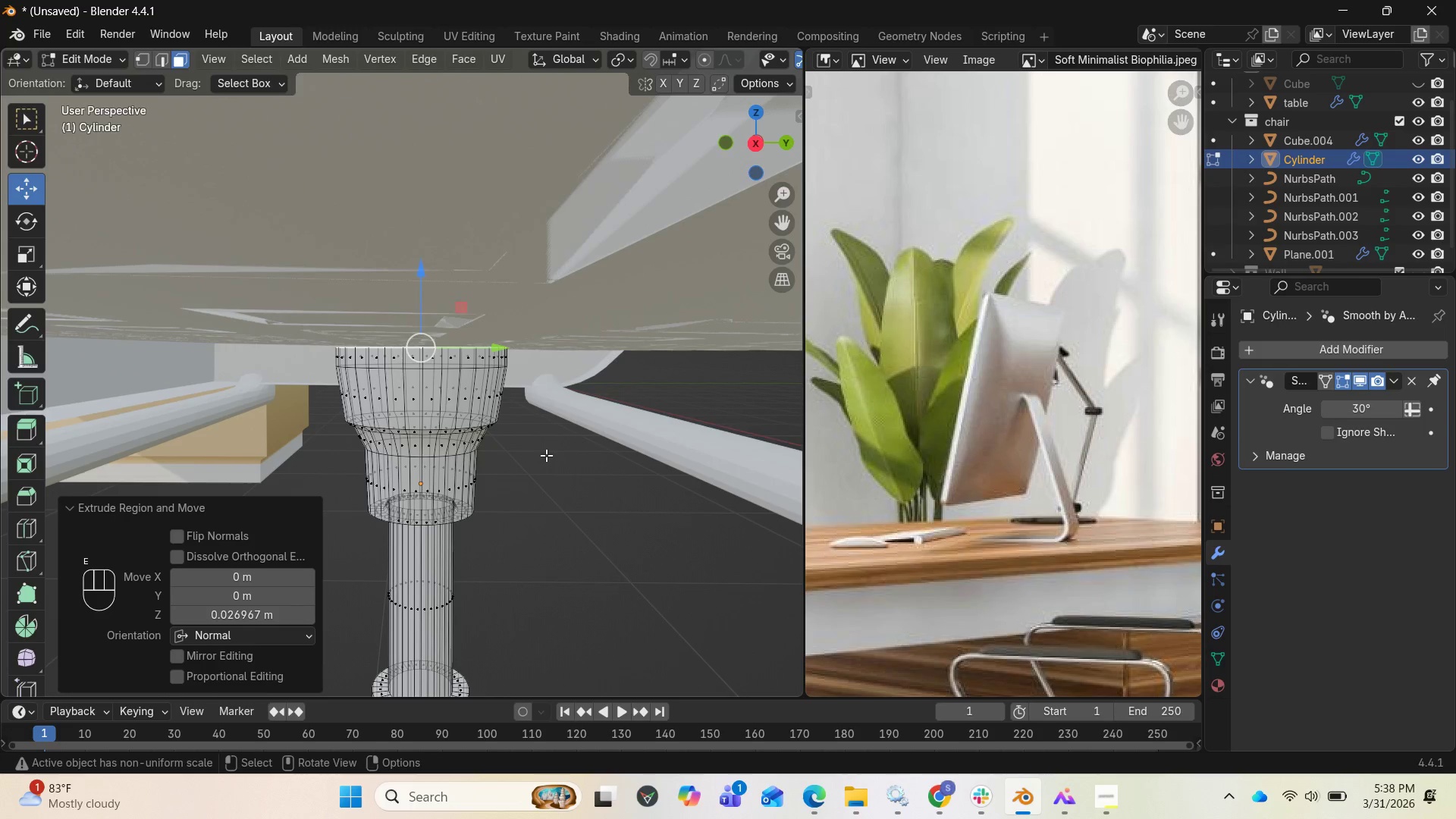 
key(S)
 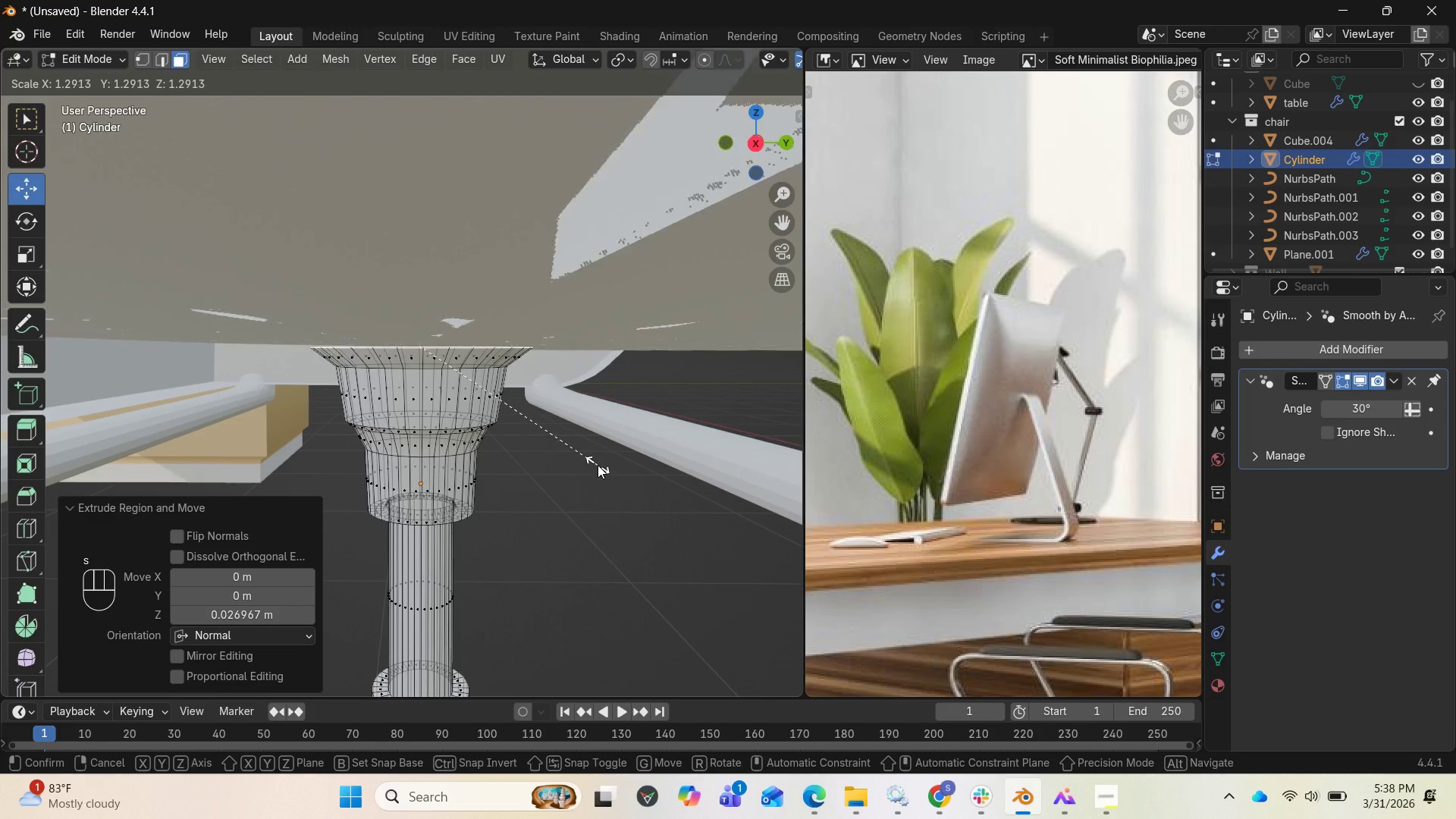 
left_click([595, 463])
 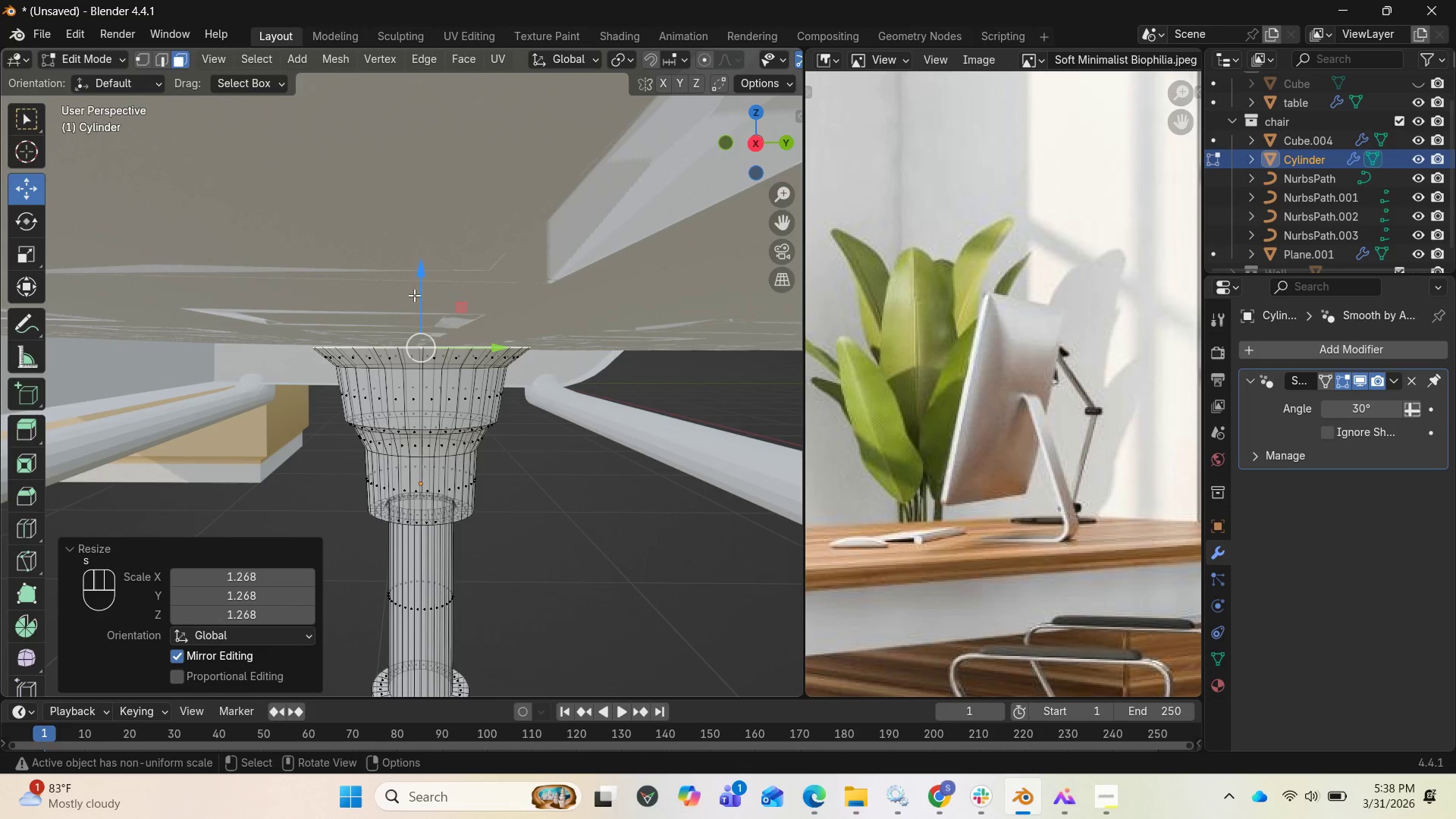 
left_click_drag(start_coordinate=[419, 285], to_coordinate=[421, 272])
 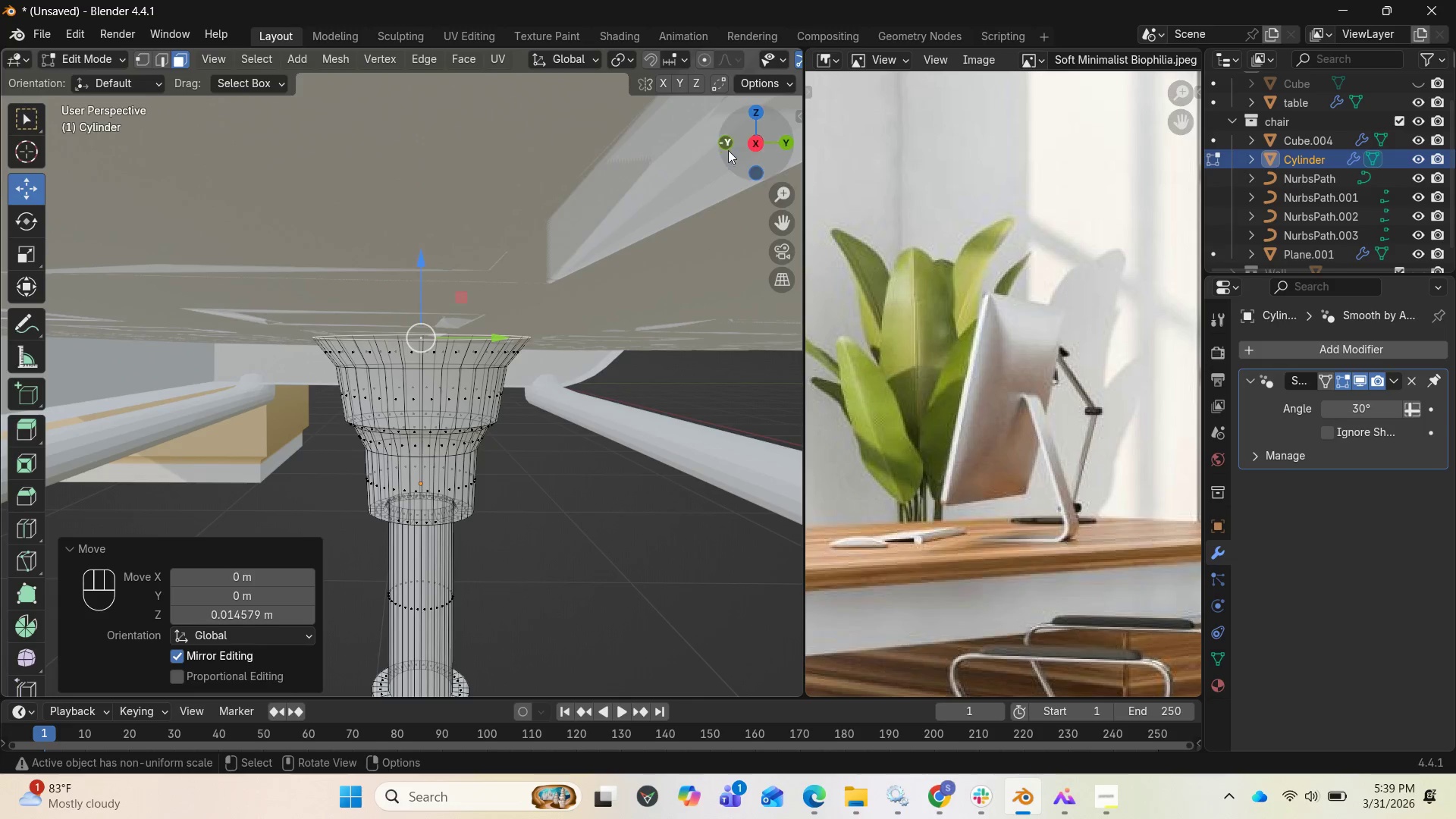 
left_click_drag(start_coordinate=[742, 143], to_coordinate=[746, 174])
 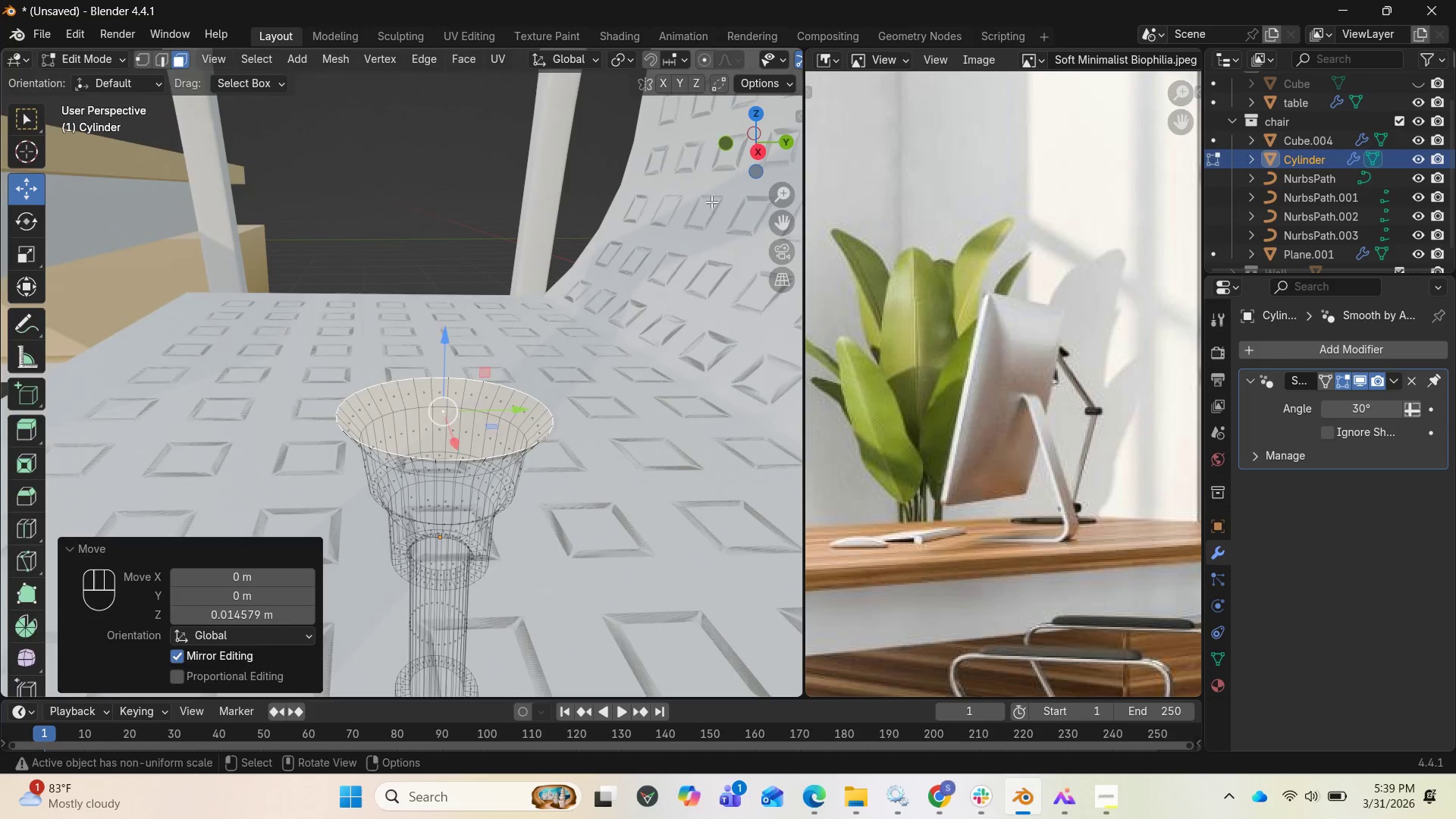 
key(Tab)
 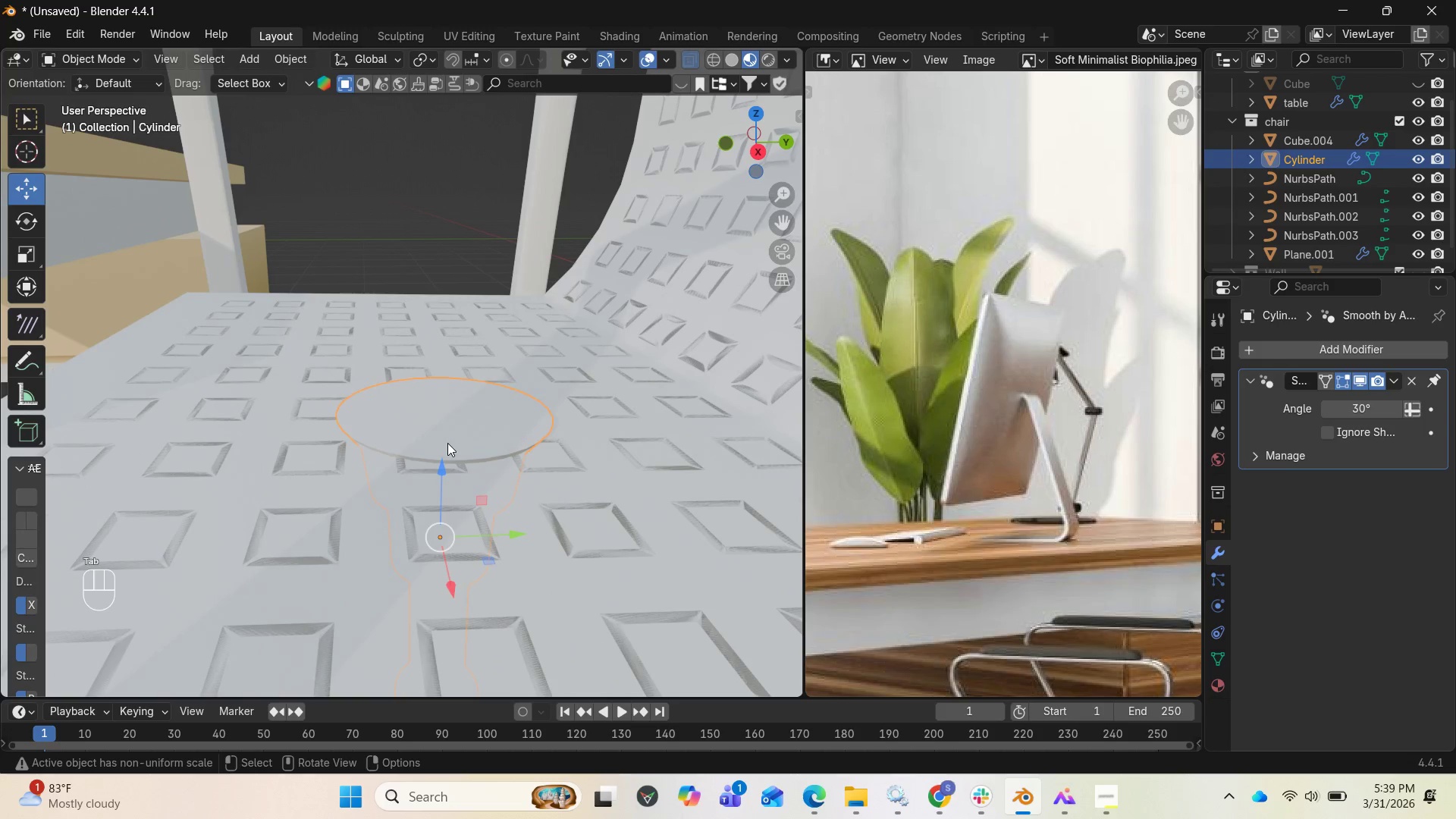 
key(Tab)
 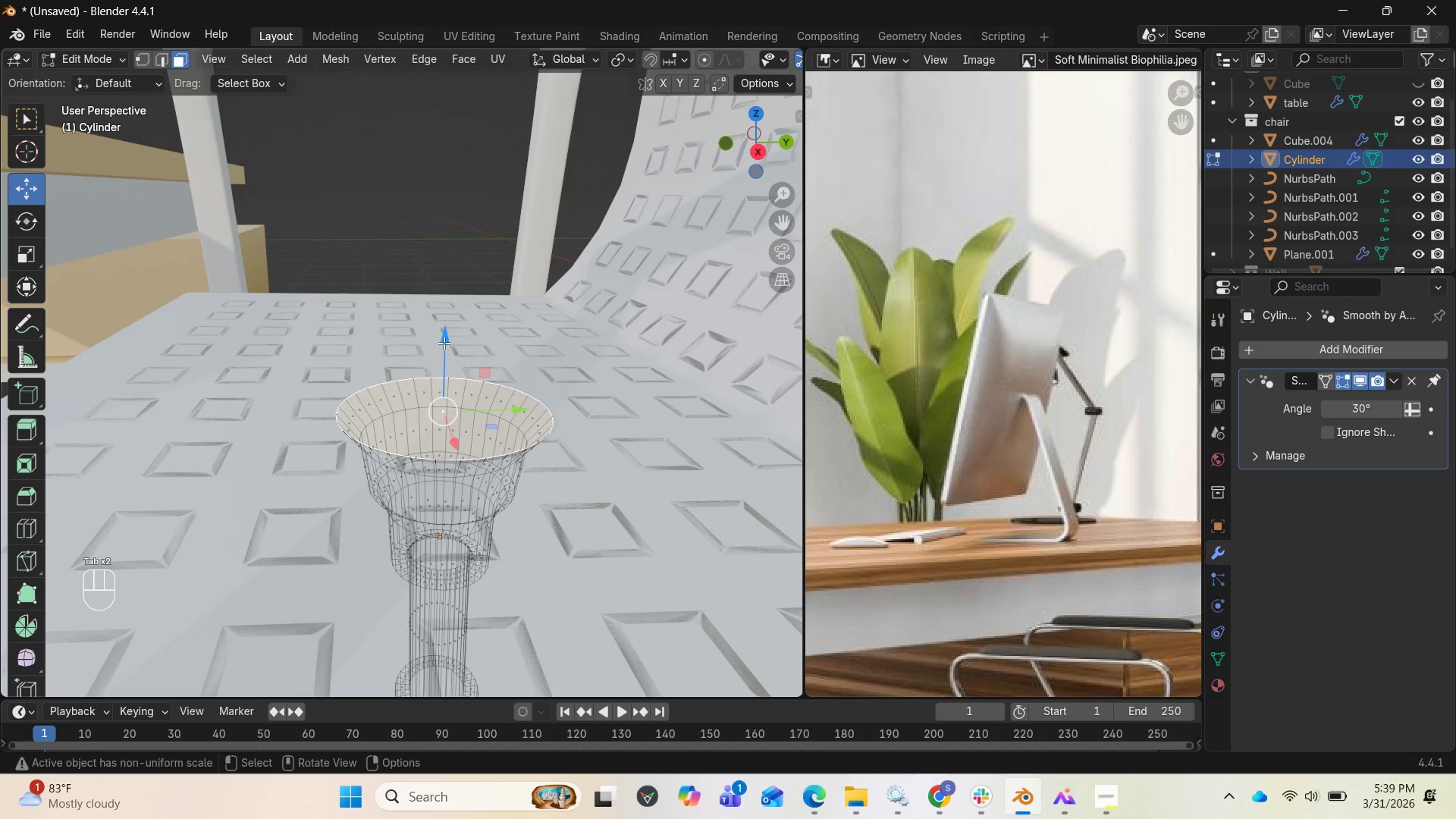 
left_click_drag(start_coordinate=[443, 334], to_coordinate=[449, 339])
 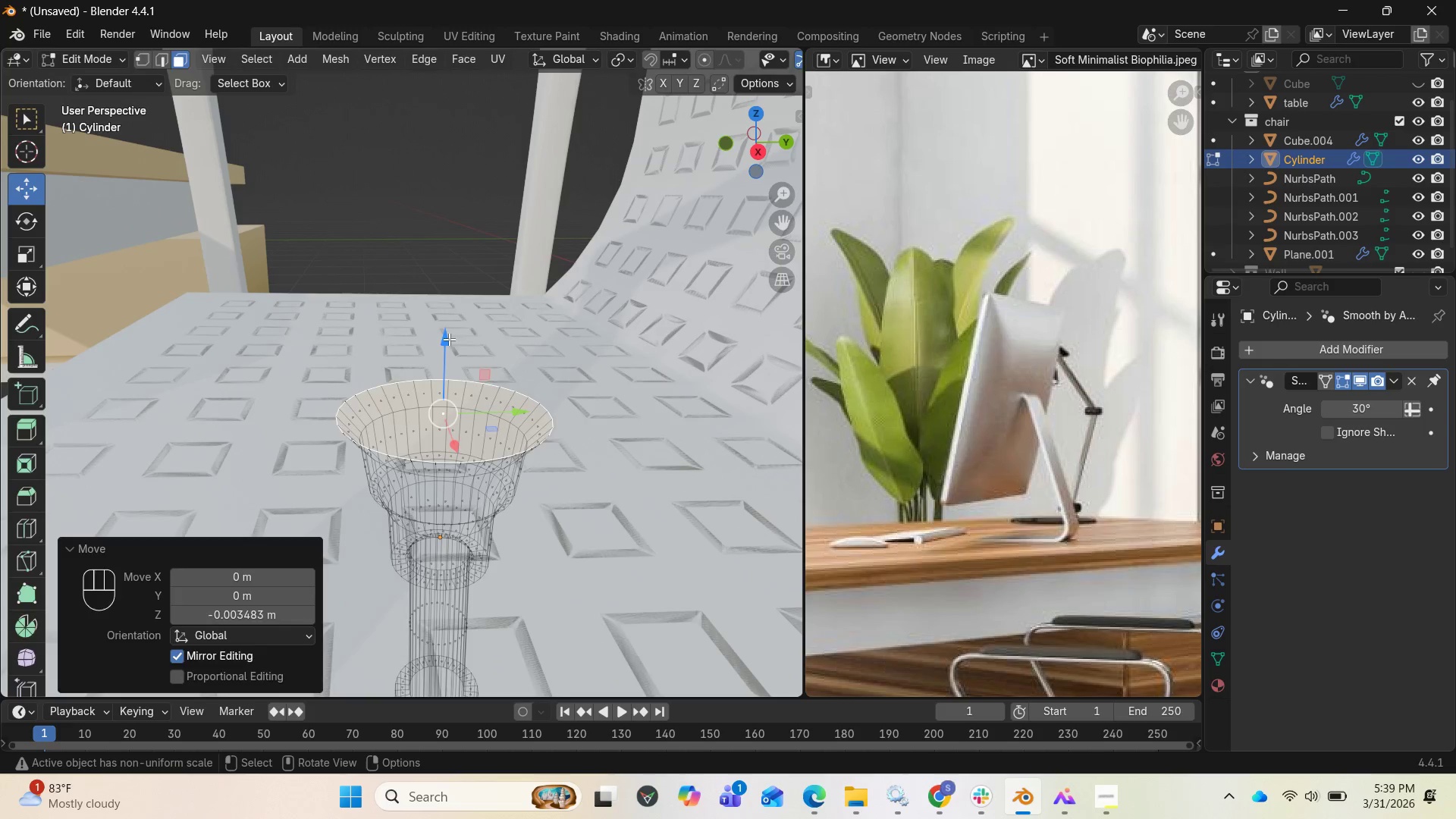 
key(Tab)
 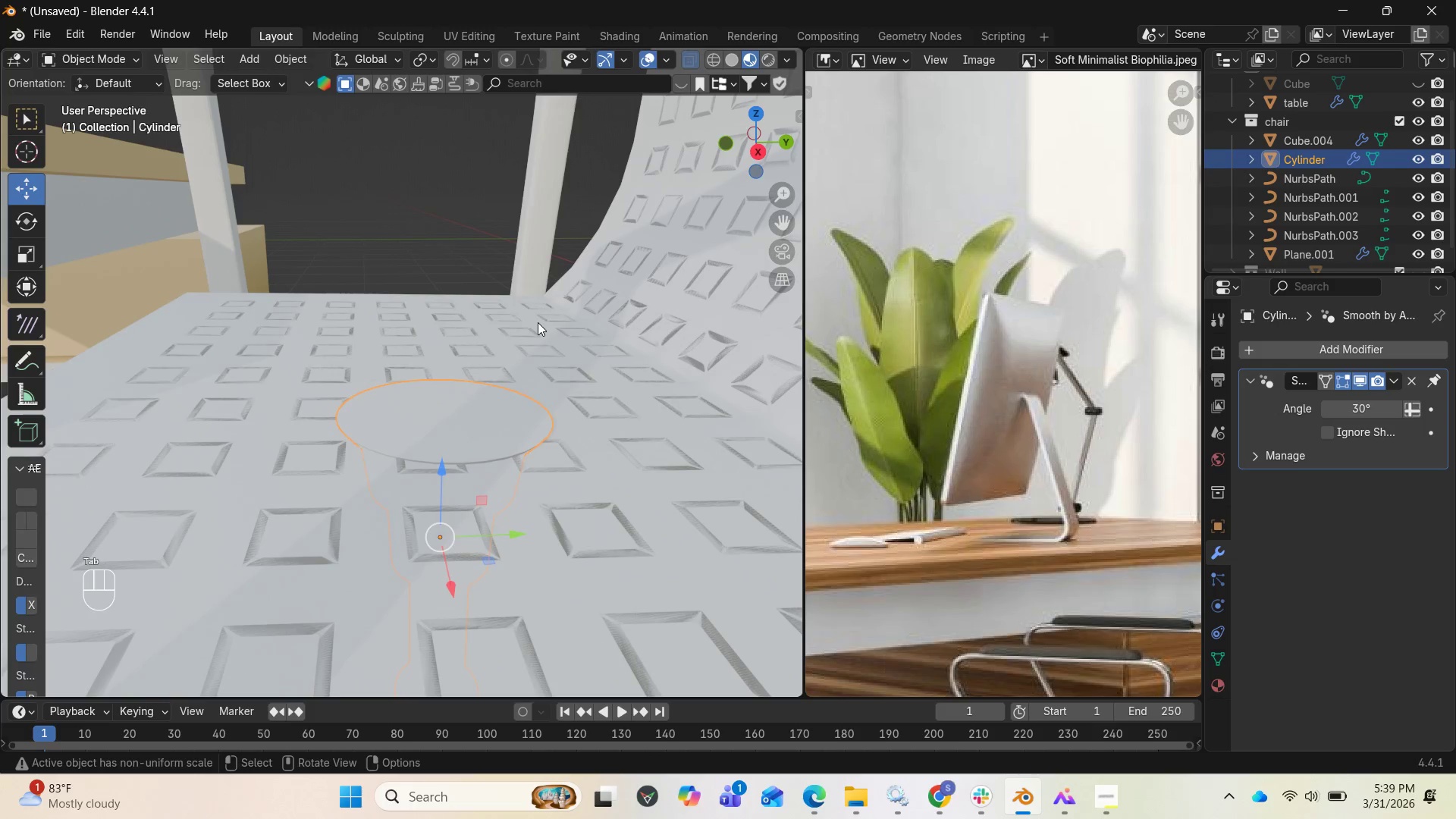 
key(Tab)
 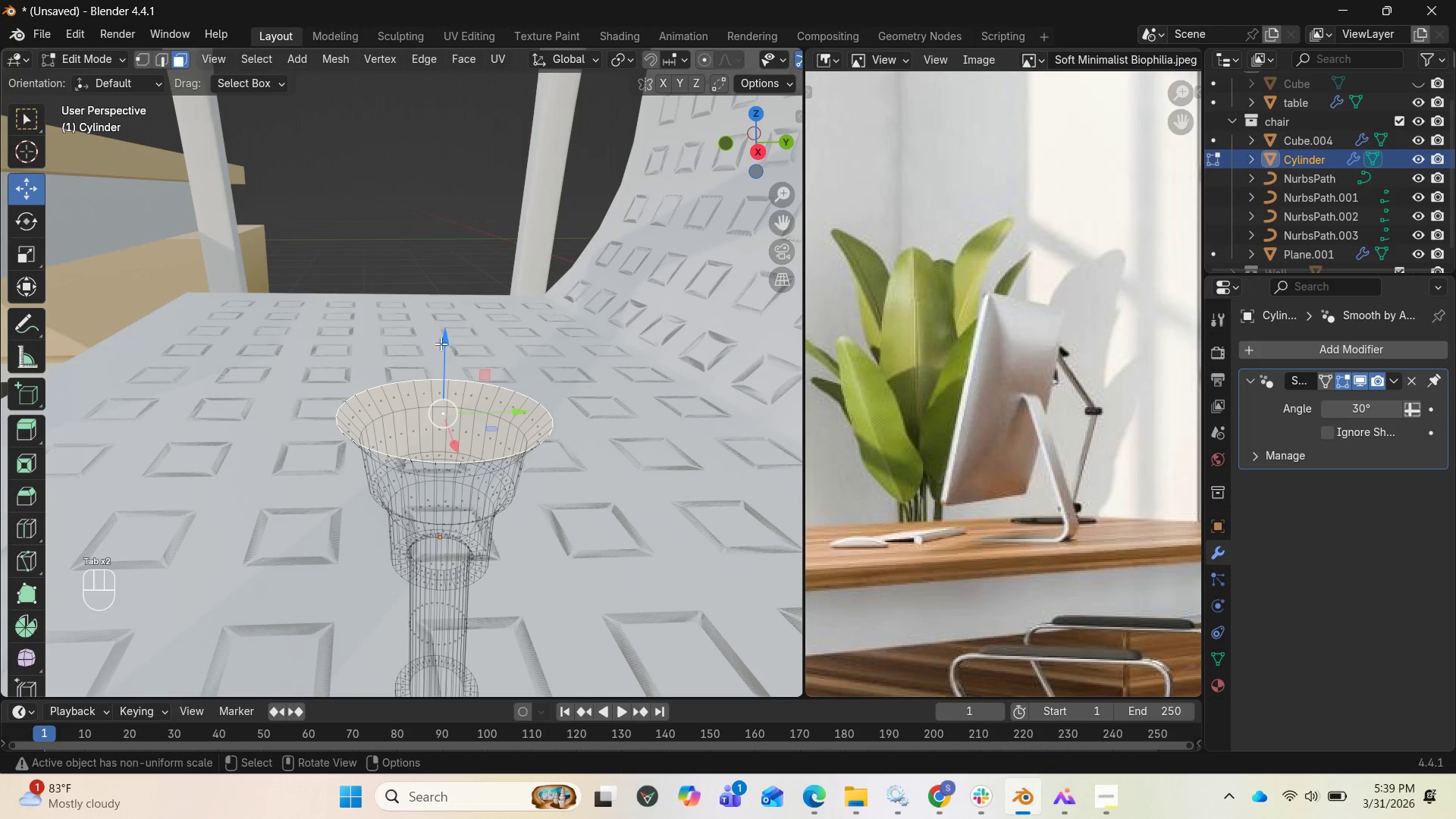 
left_click_drag(start_coordinate=[441, 344], to_coordinate=[441, 350])
 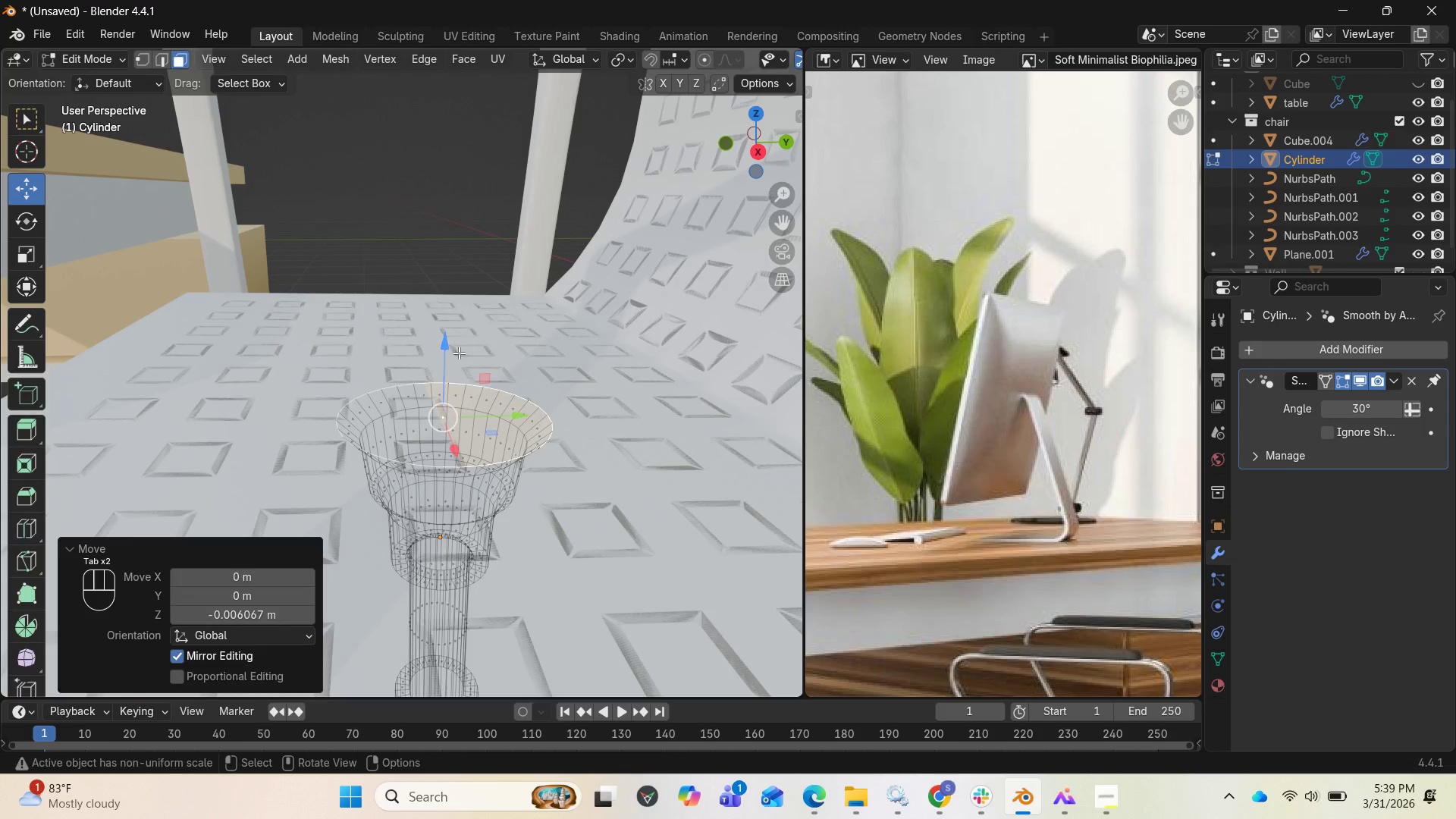 
key(Tab)
 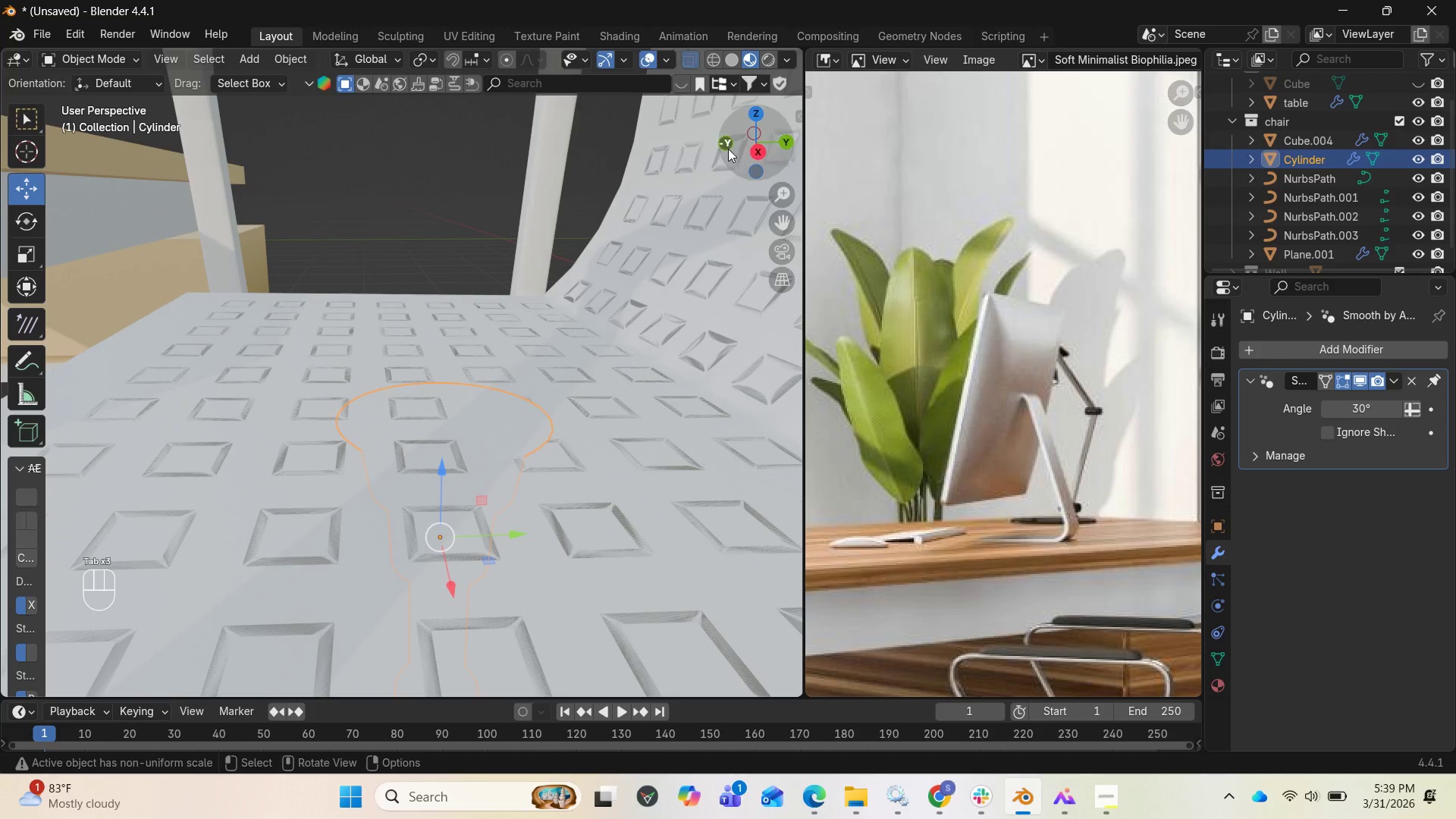 
left_click_drag(start_coordinate=[734, 138], to_coordinate=[665, 52])
 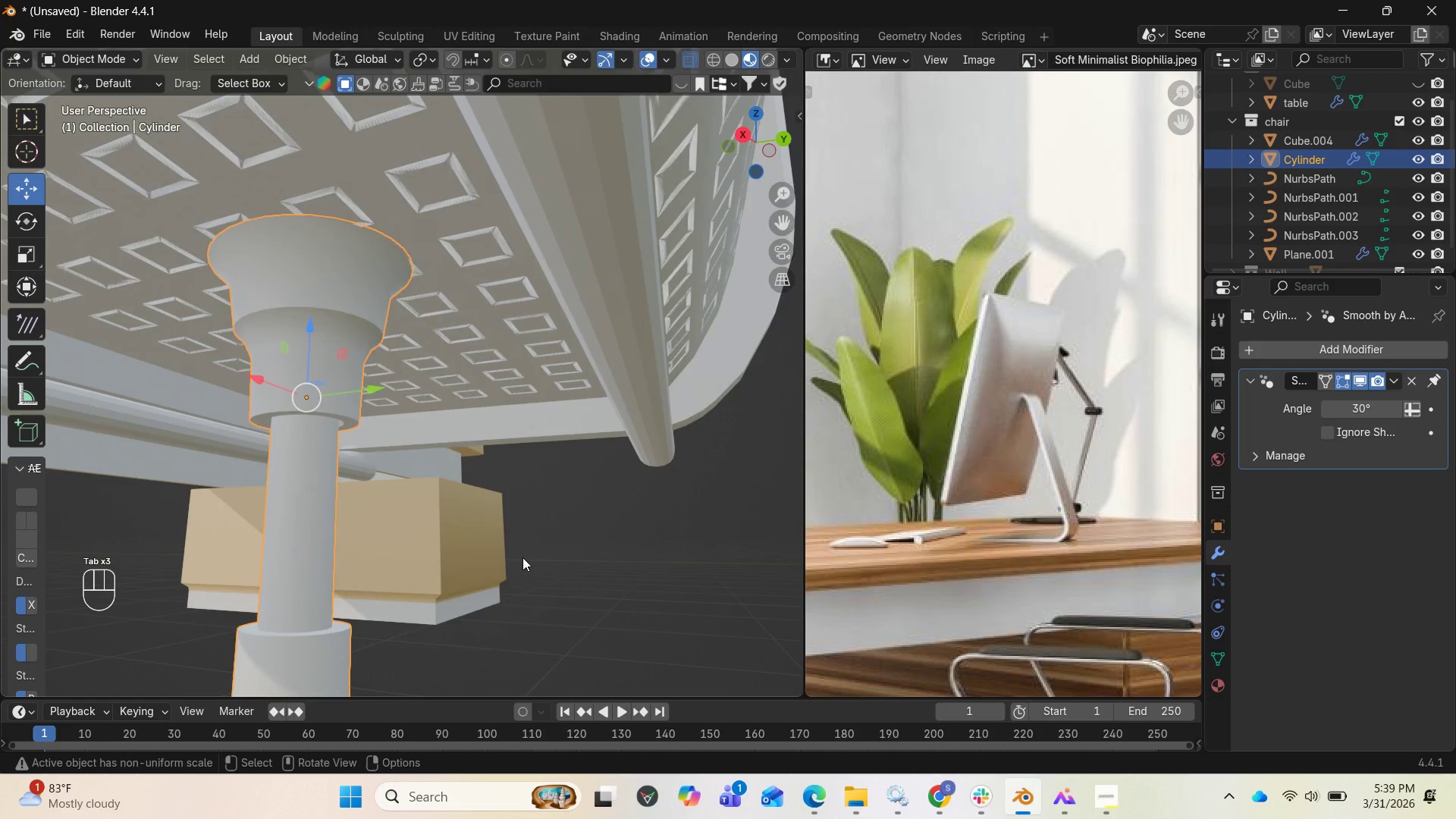 
left_click([463, 632])
 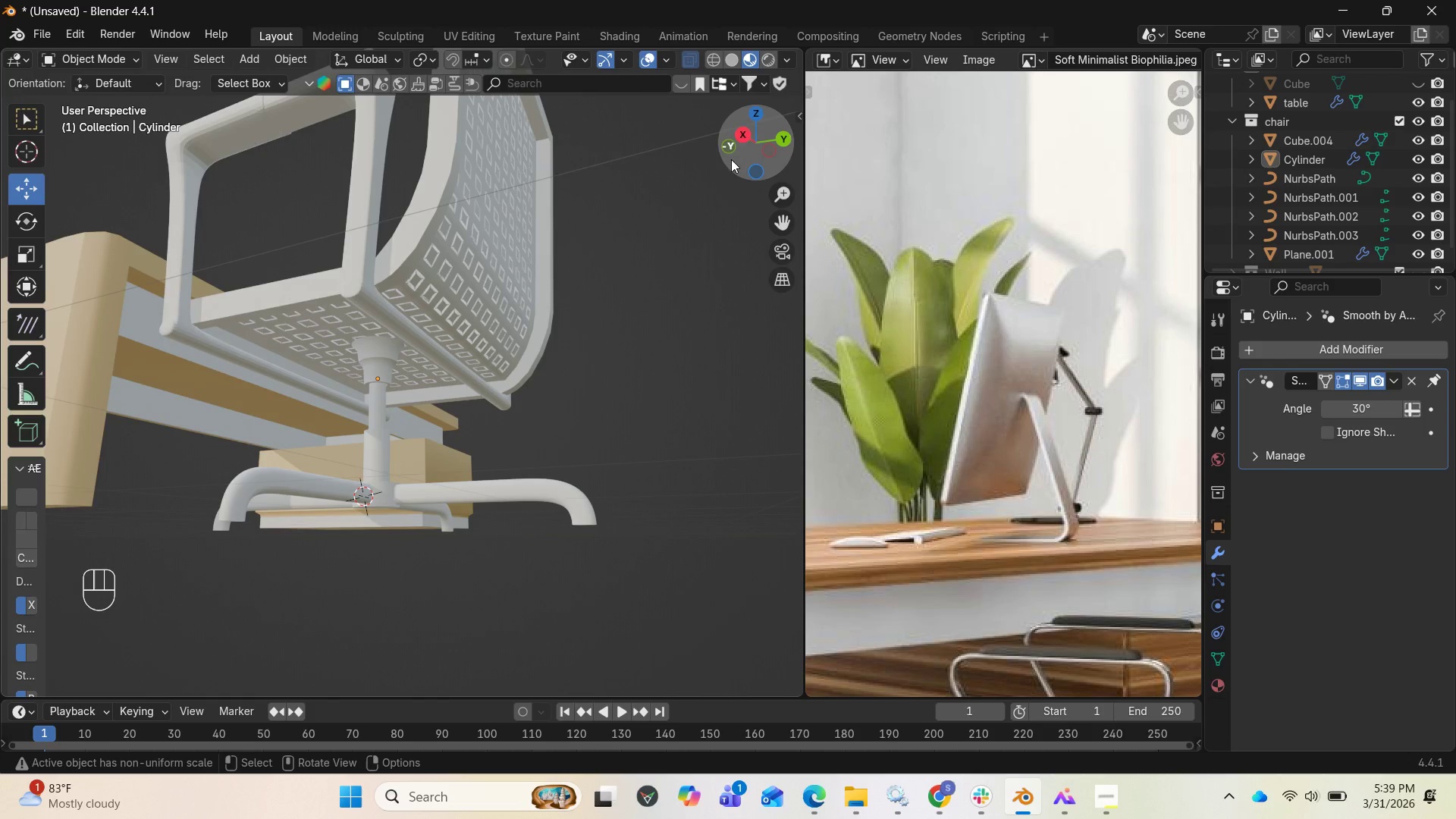 
scroll: coordinate [514, 539], scroll_direction: down, amount: 6.0
 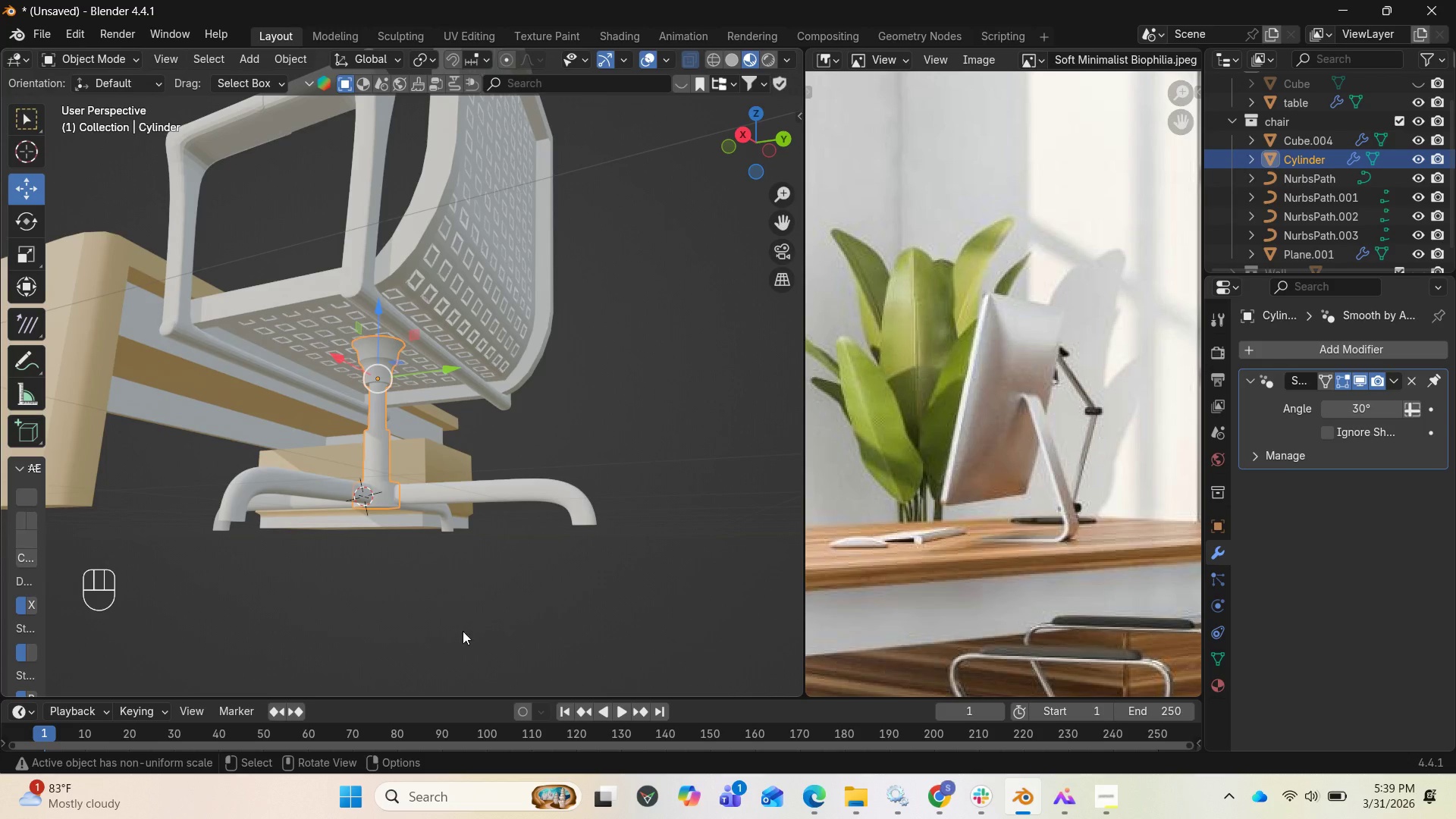 
left_click_drag(start_coordinate=[742, 141], to_coordinate=[94, 226])
 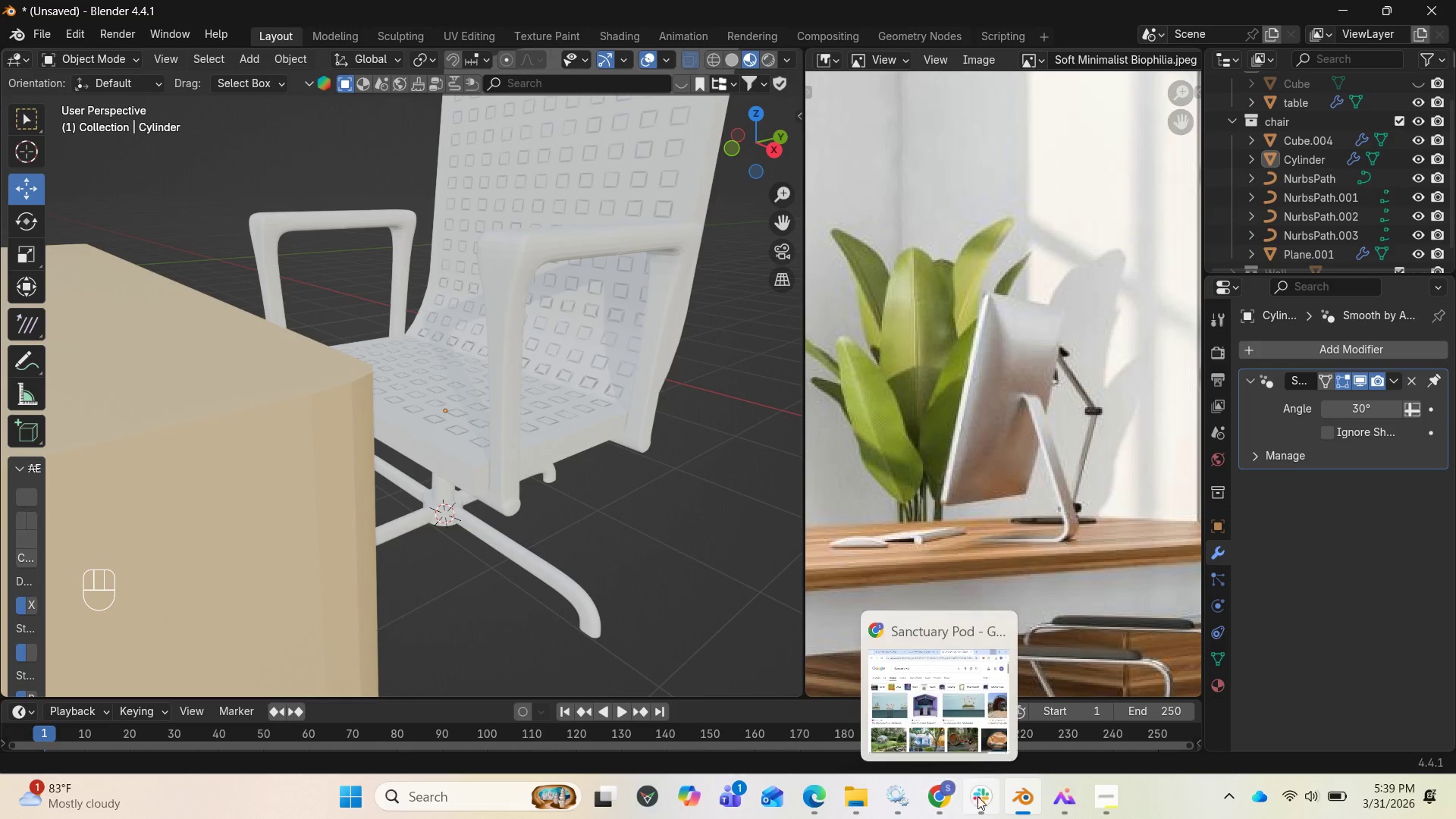 
left_click([1092, 803])